 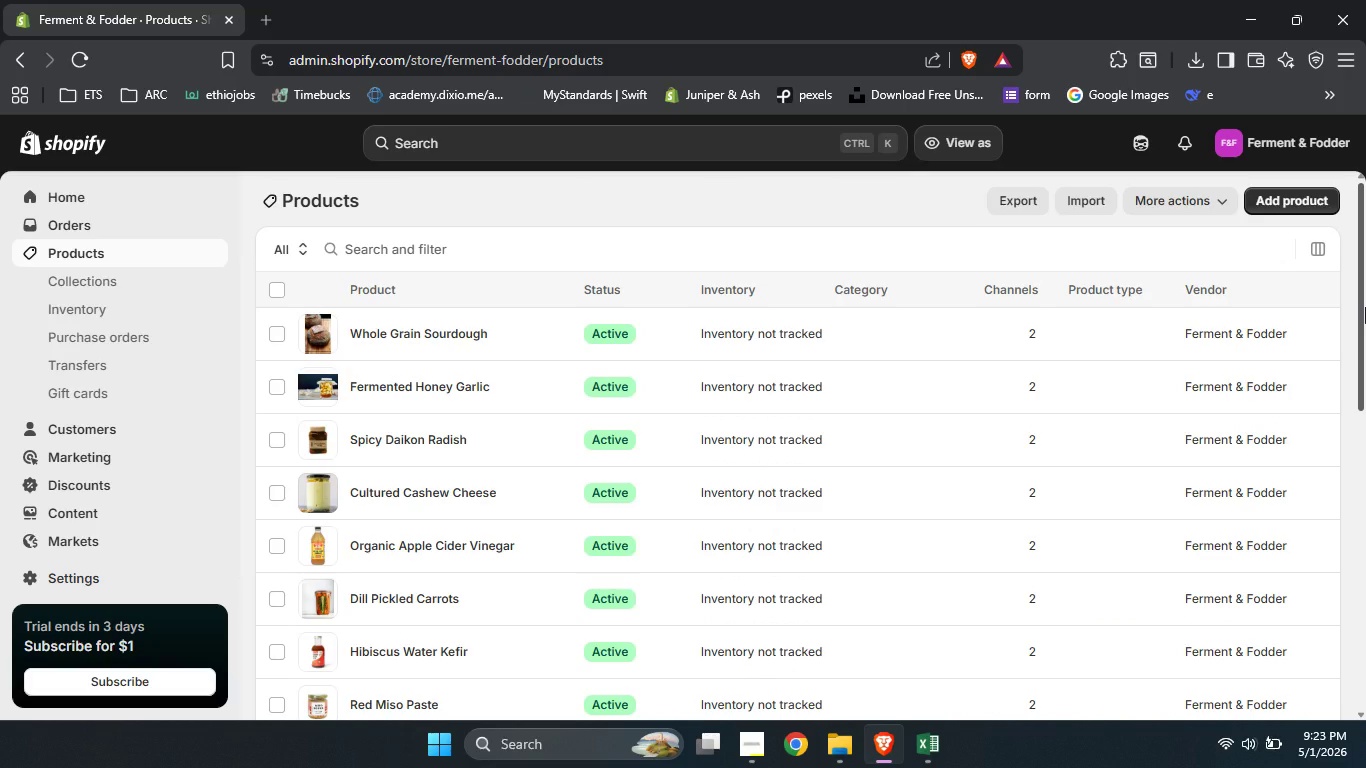 
left_click_drag(start_coordinate=[1358, 288], to_coordinate=[1365, 286])
 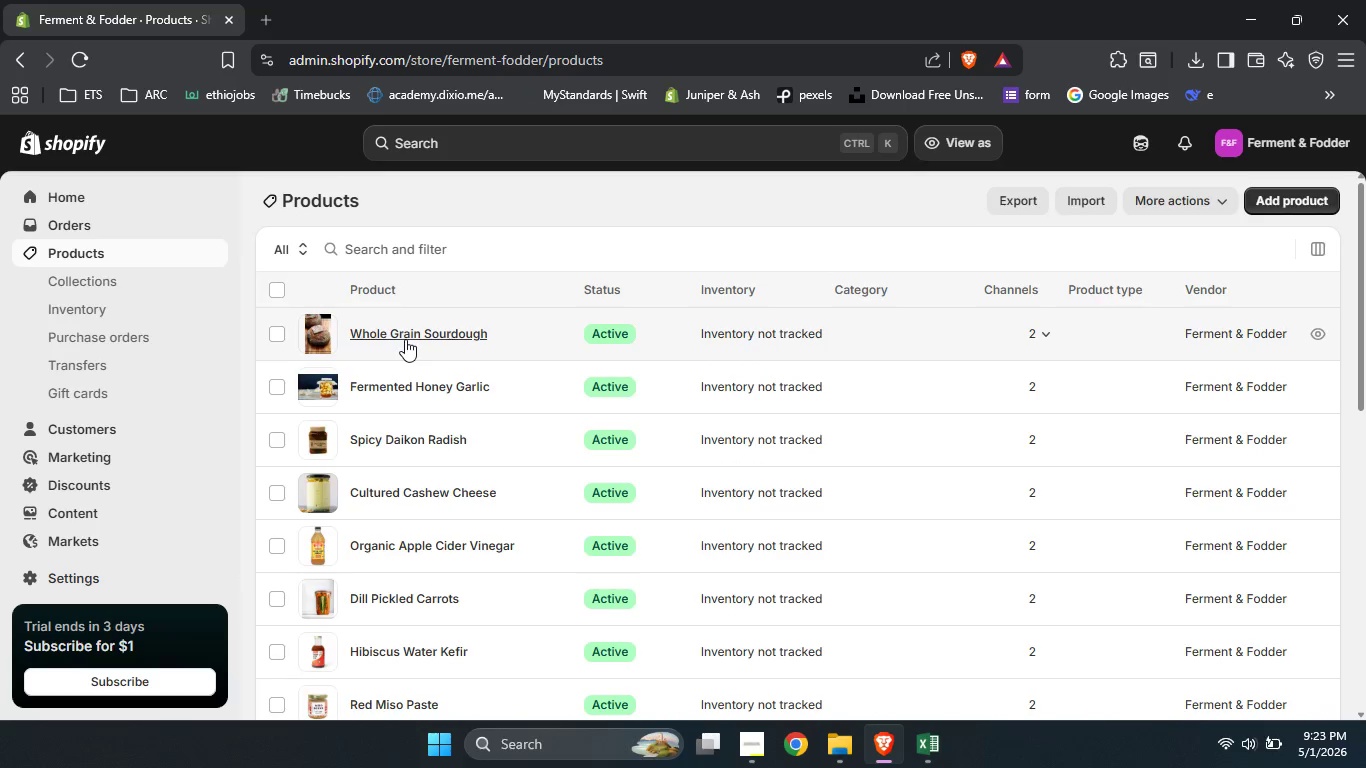 
left_click([405, 339])
 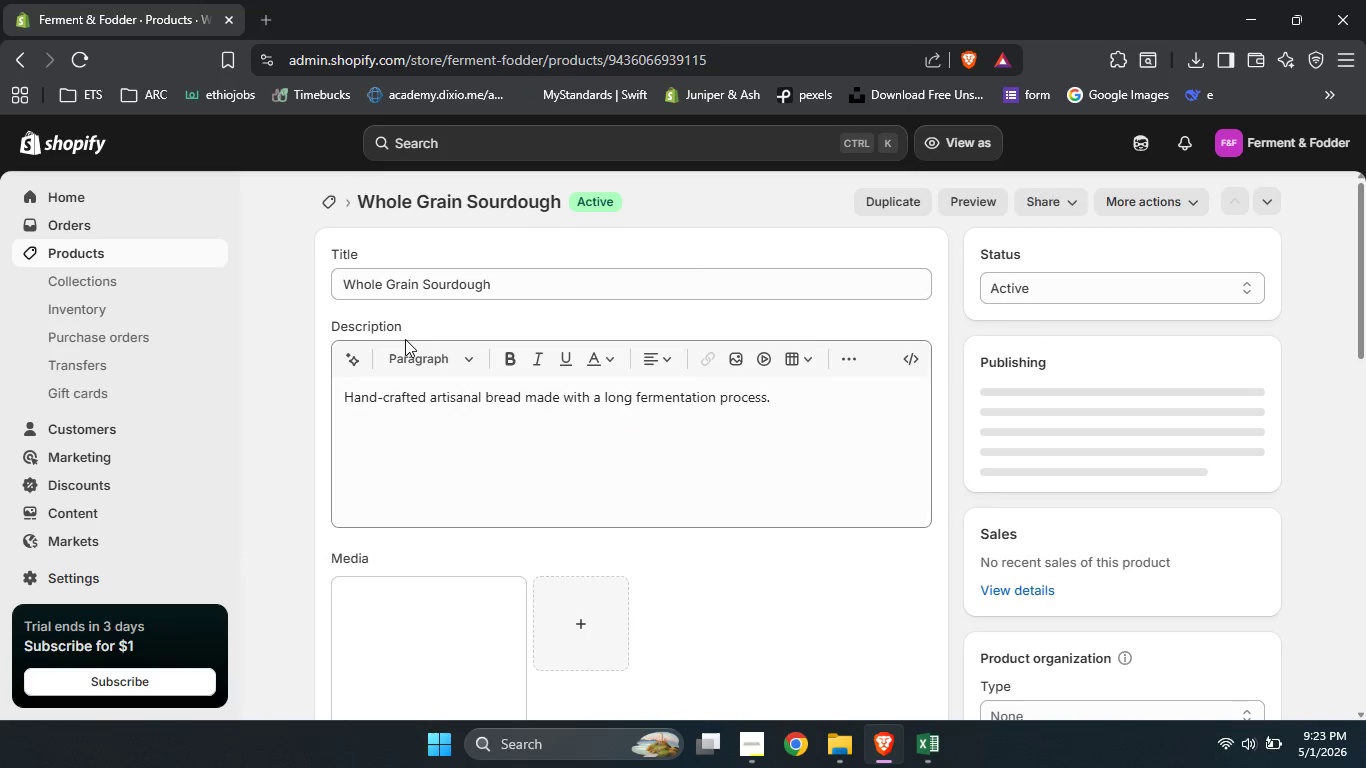 
wait(8.05)
 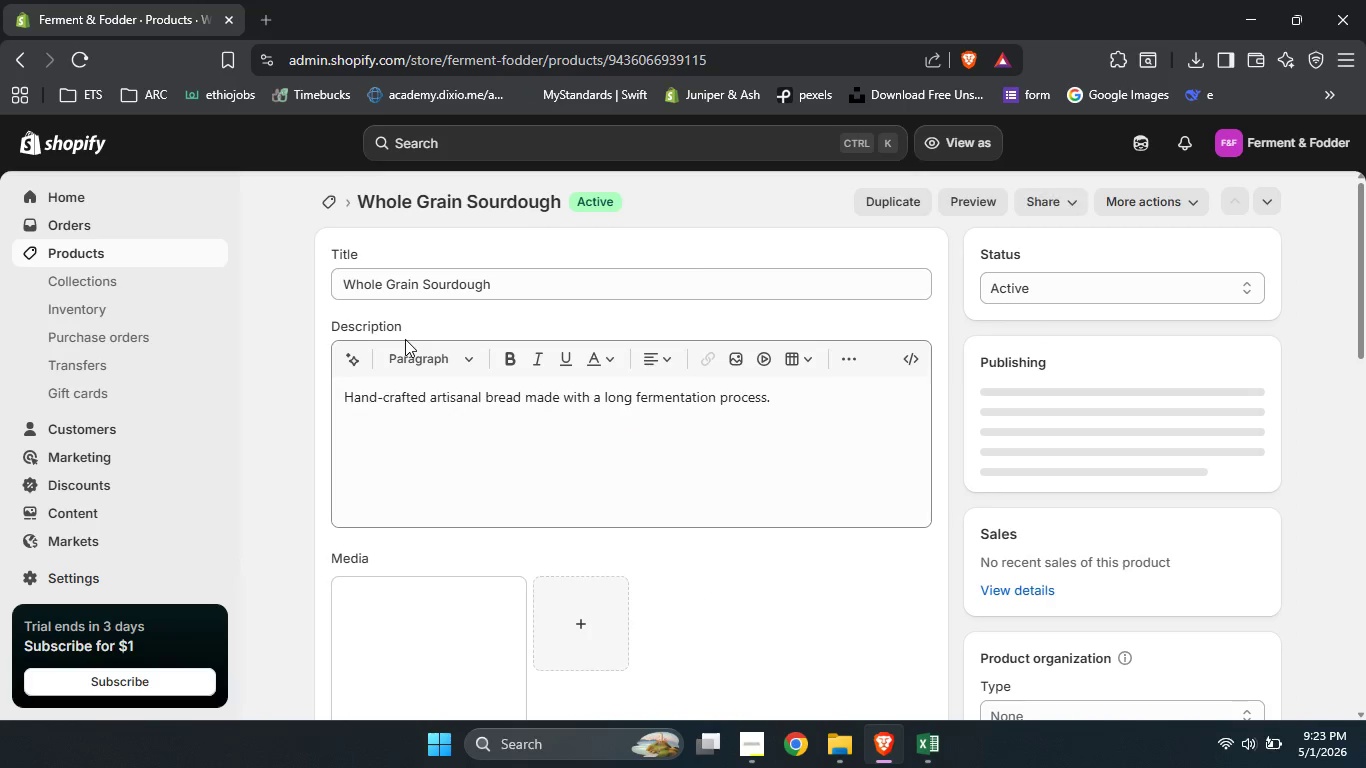 
left_click_drag(start_coordinate=[1362, 334], to_coordinate=[1365, 405])
 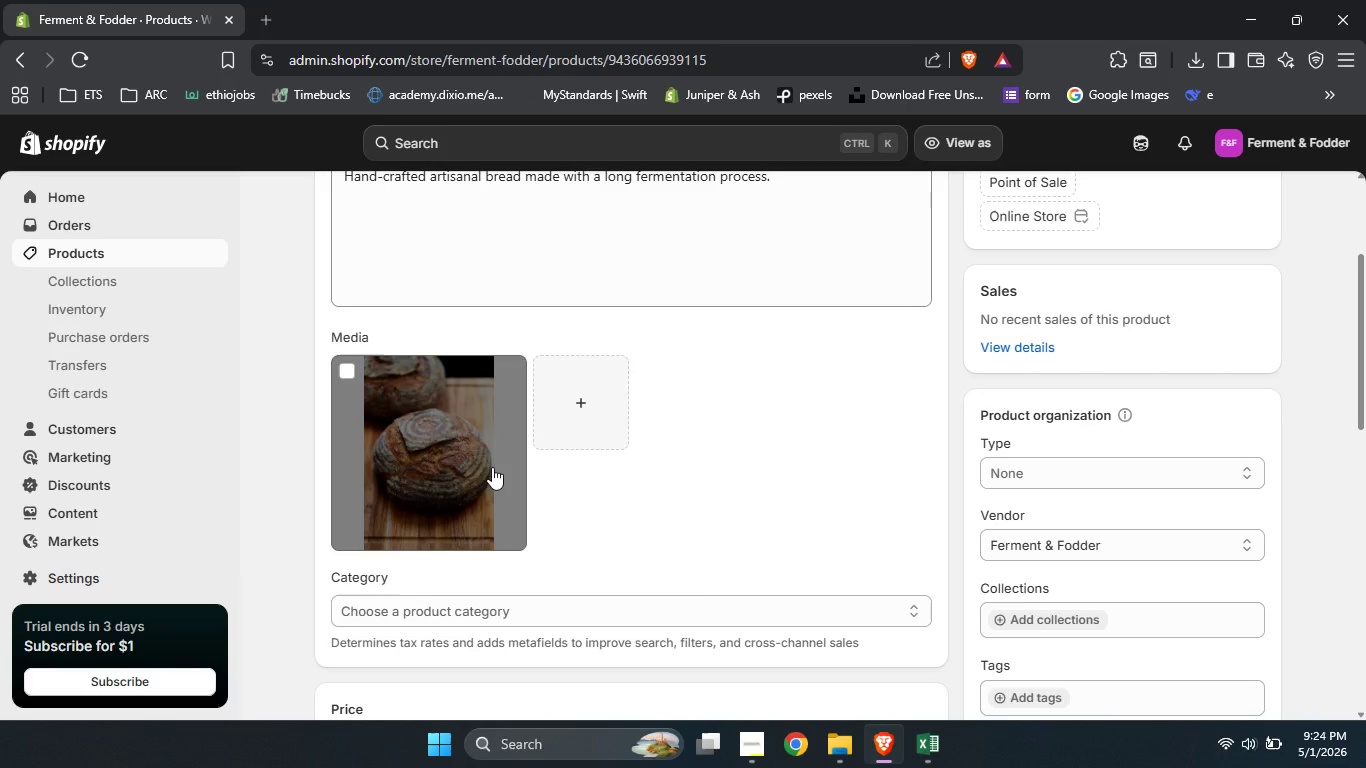 
wait(7.23)
 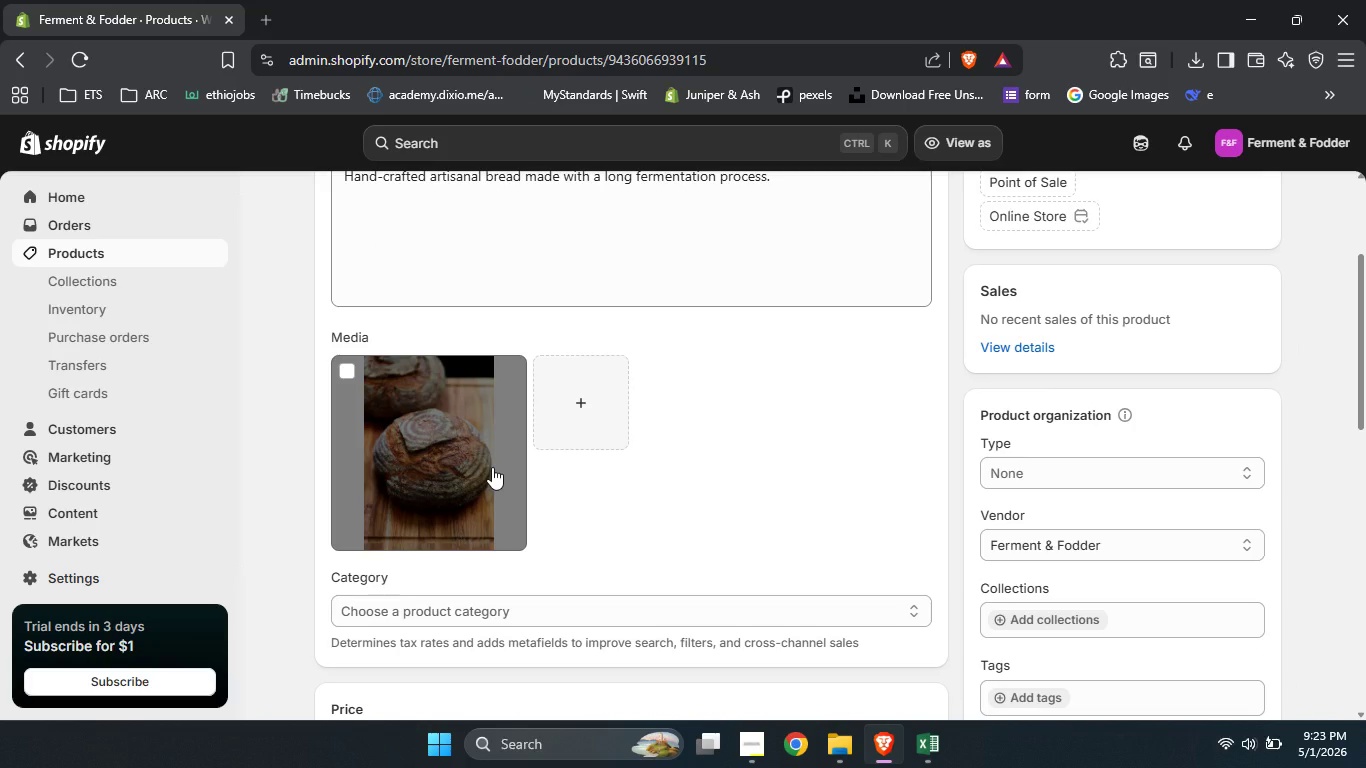 
left_click([492, 467])
 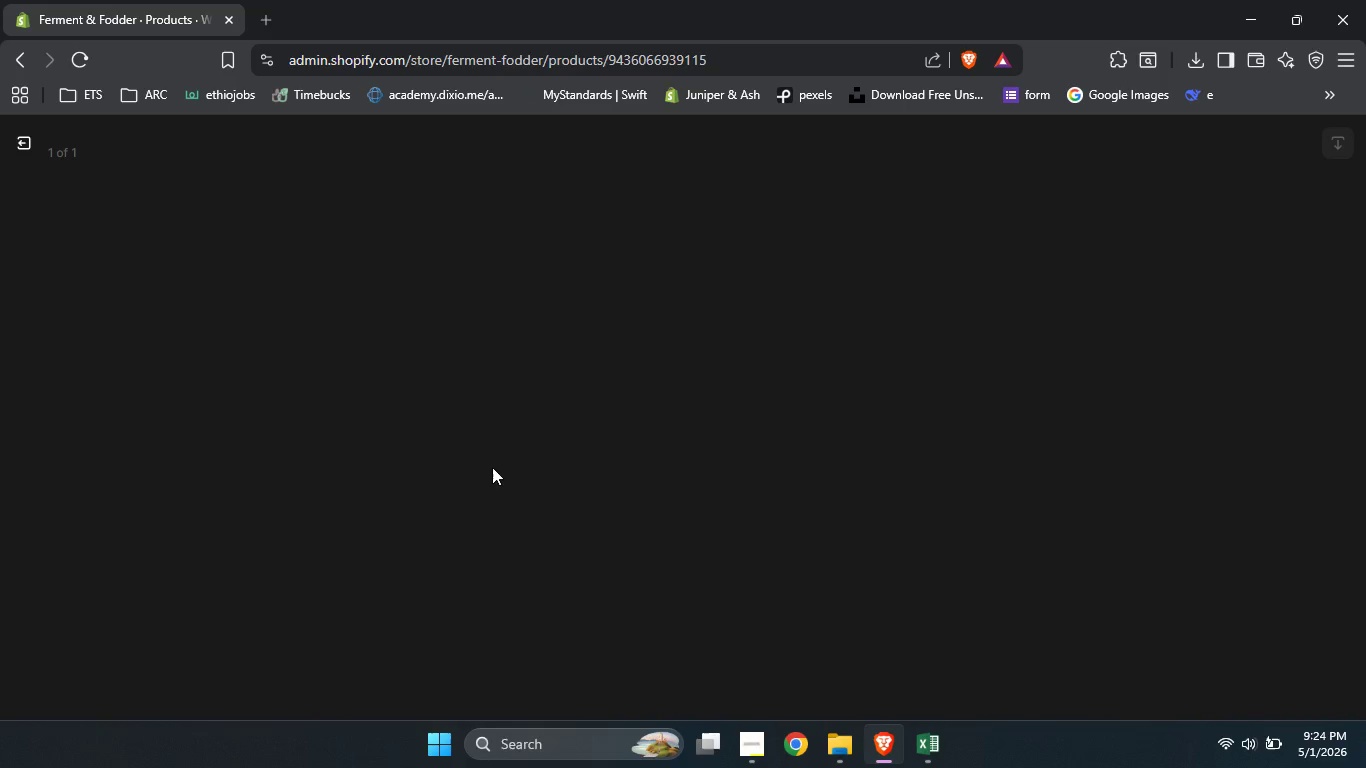 
mouse_move([1107, 217])
 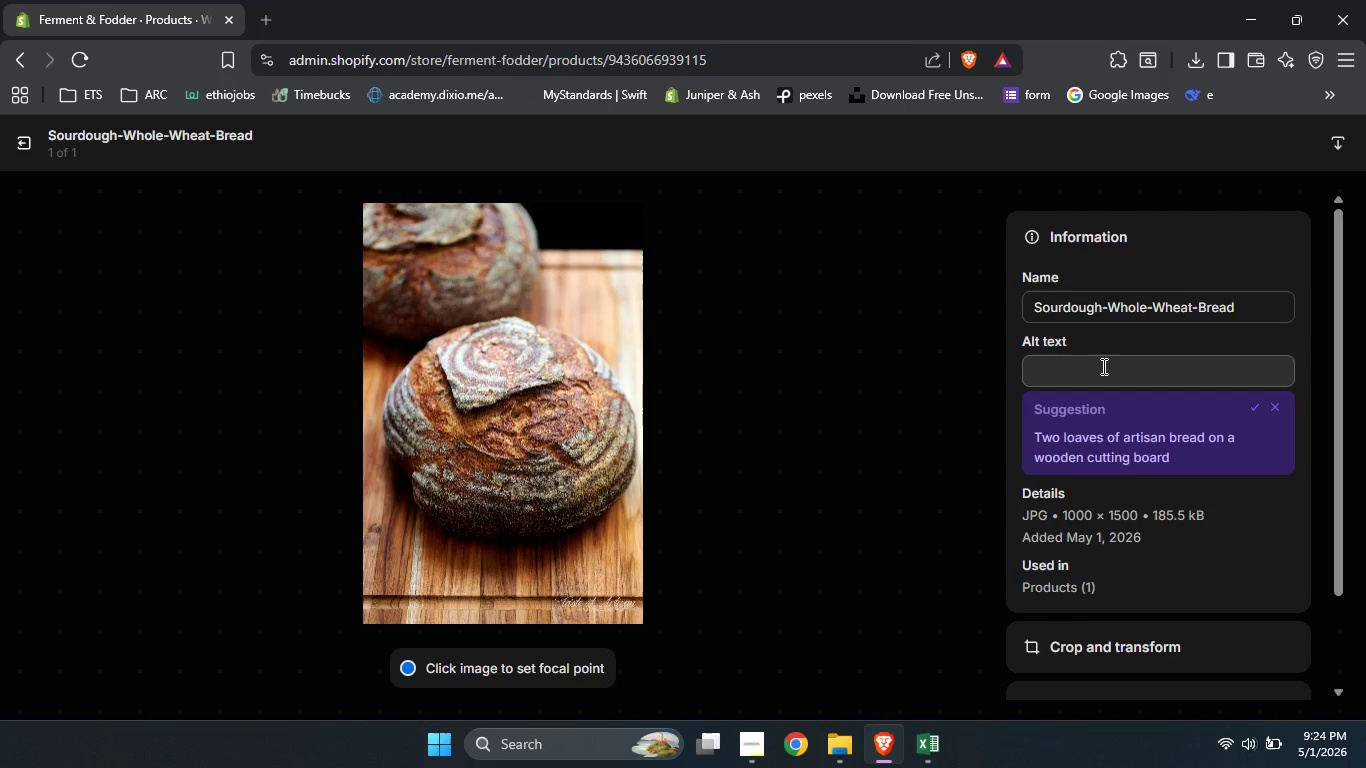 
left_click([1102, 367])
 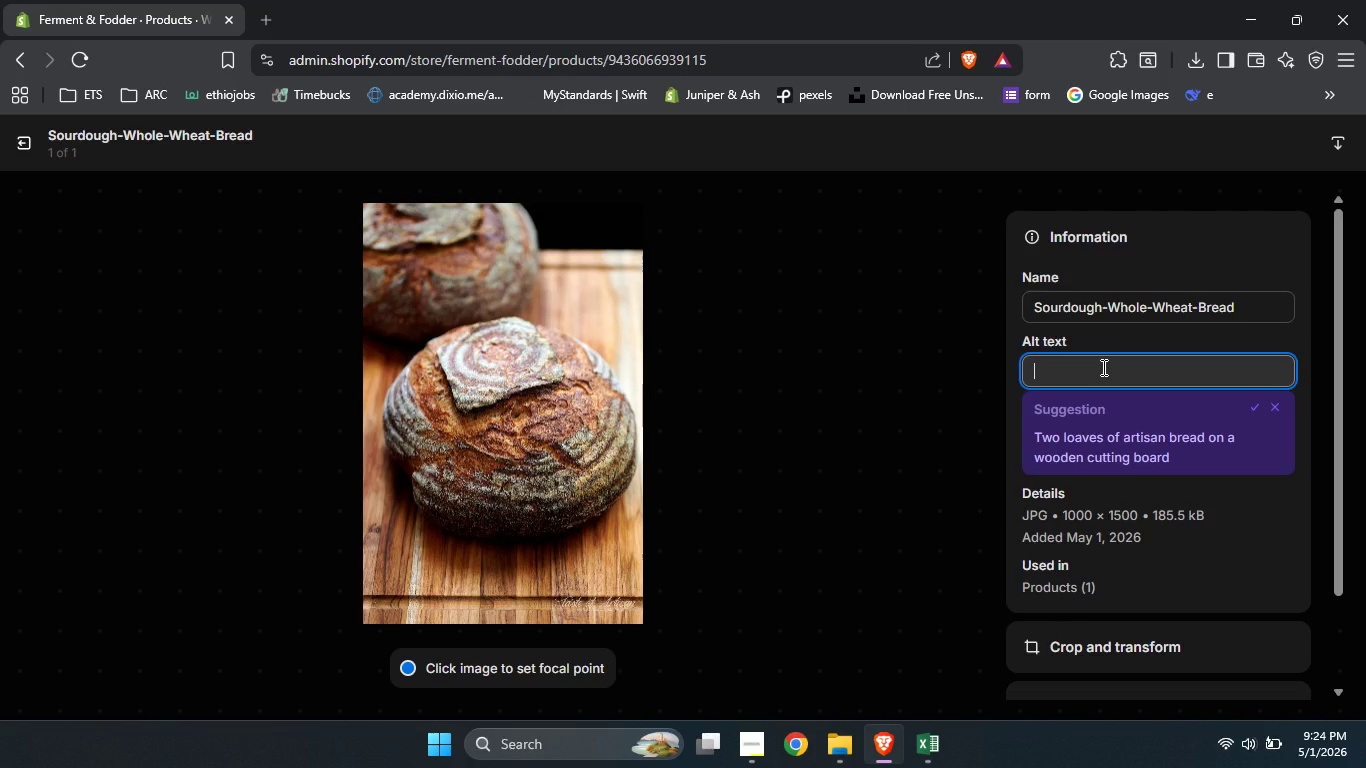 
type(Loaf of Yeast & Beast d)
key(Backspace)
type(fermented grain soun)
key(Backspace)
type(r)
 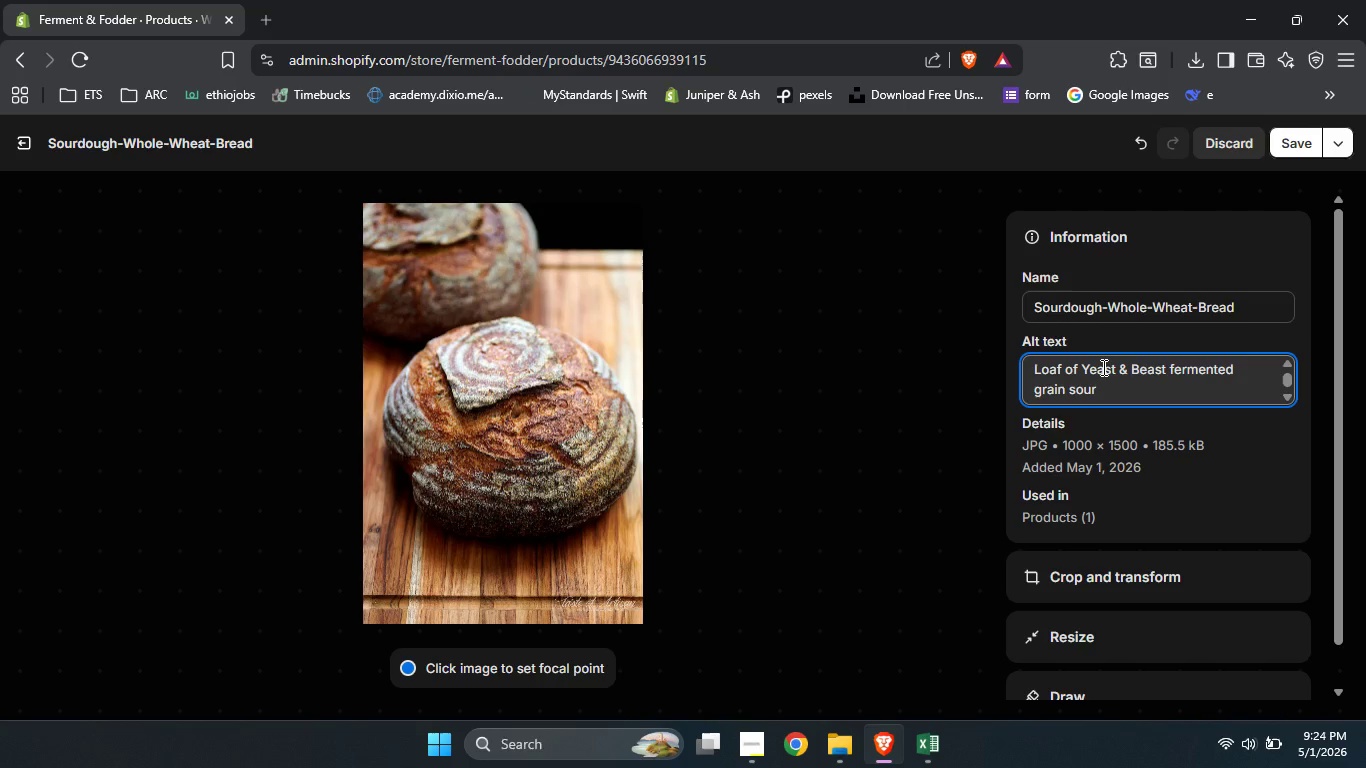 
wait(5.34)
 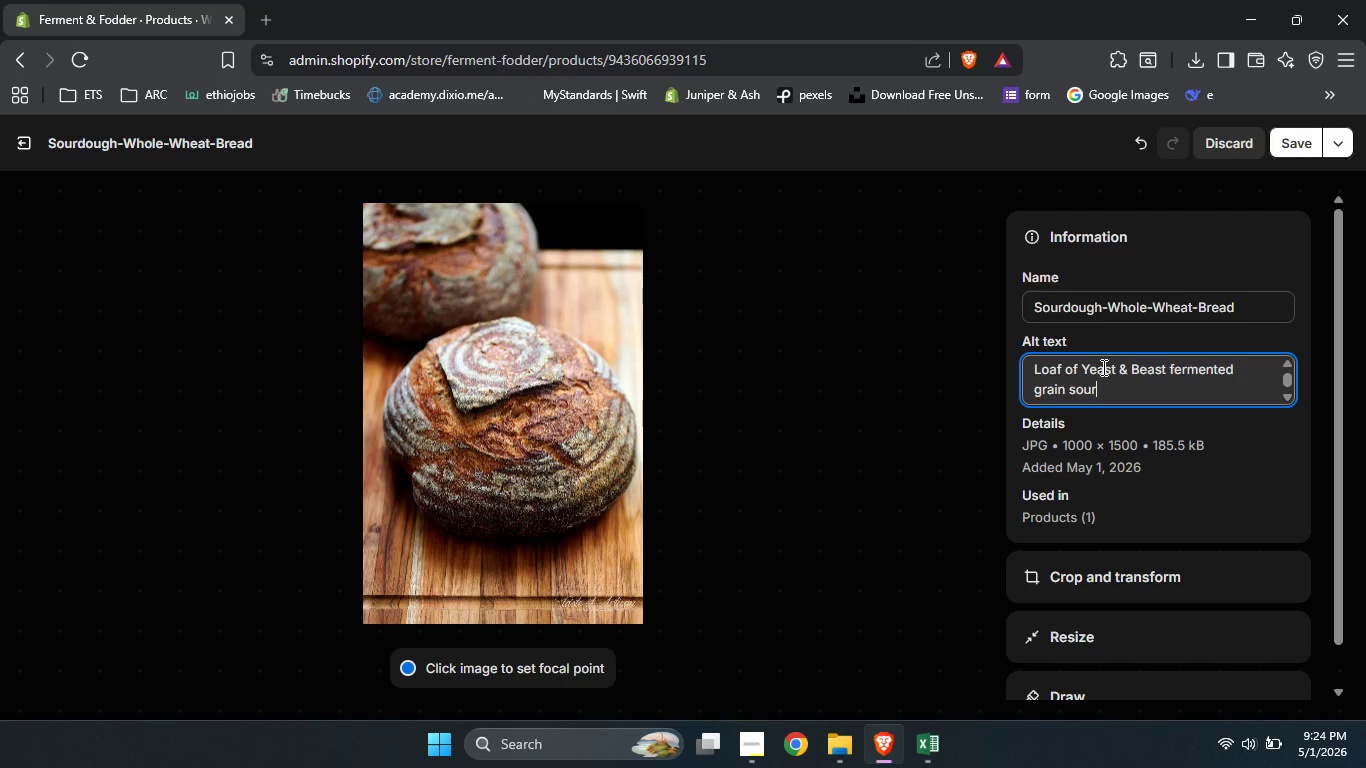 
type(dough long fermentation whole grain bread)
 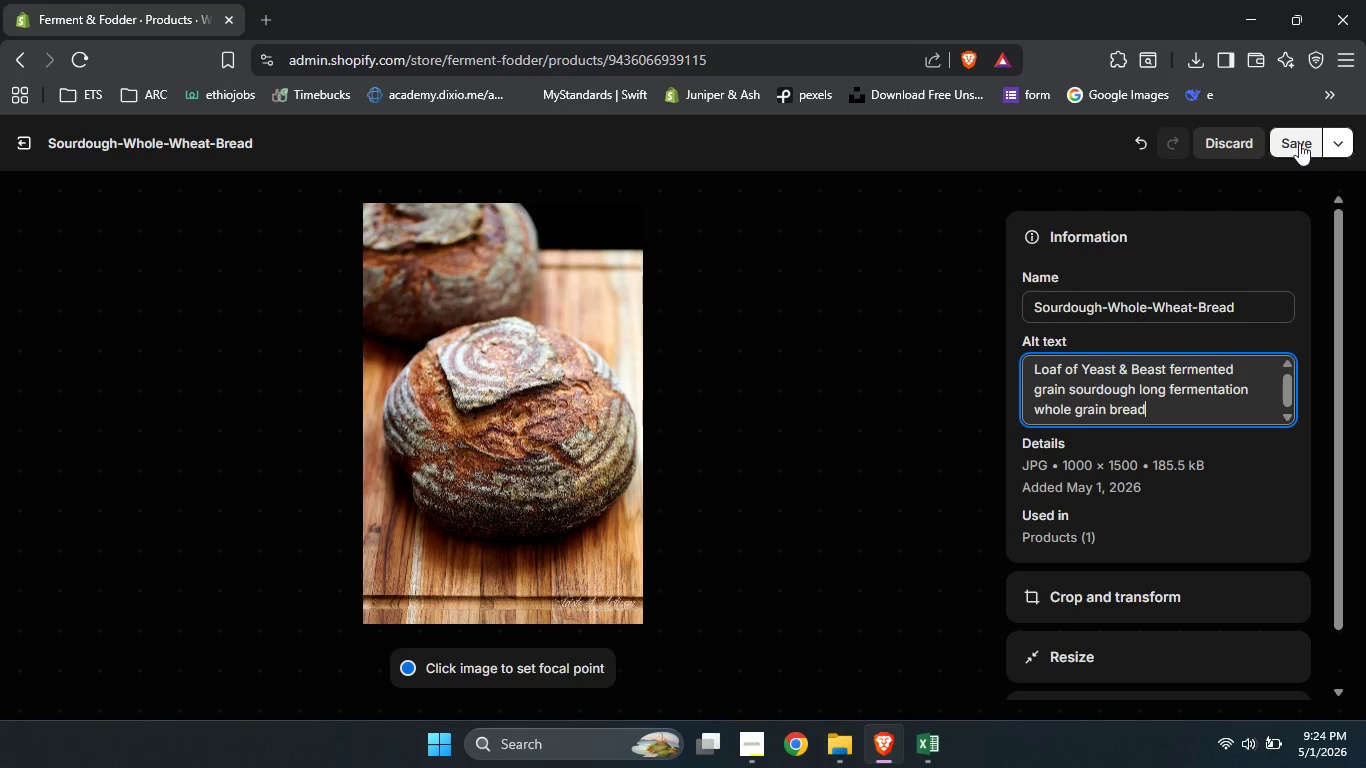 
left_click([1291, 141])
 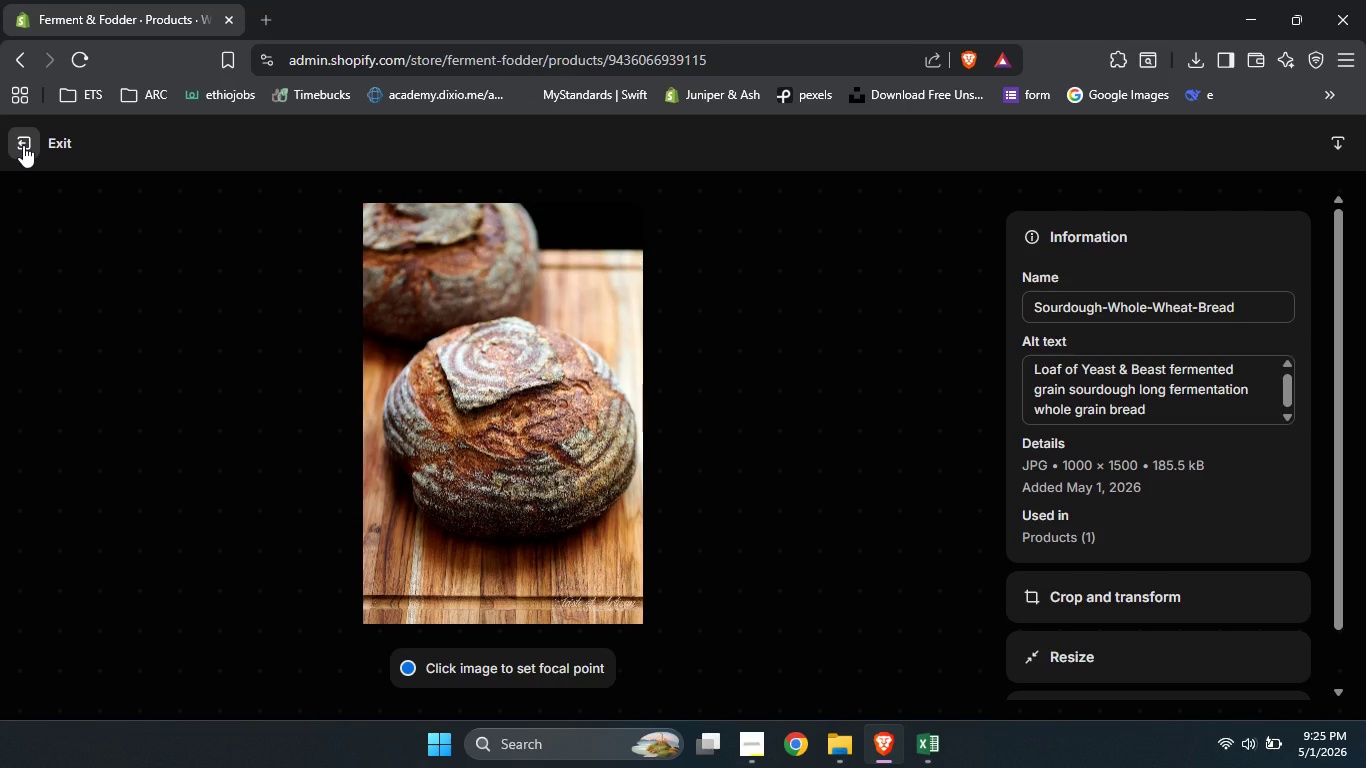 
wait(7.56)
 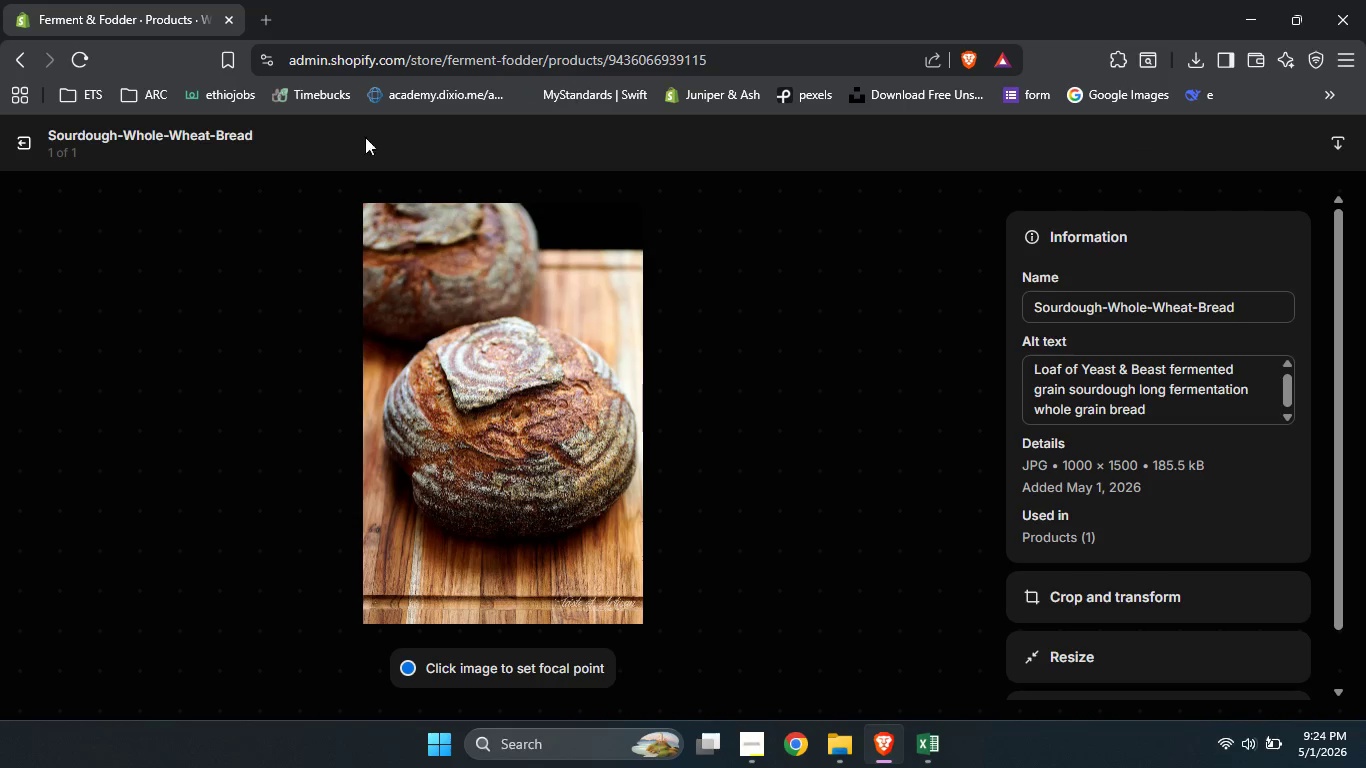 
left_click([23, 145])
 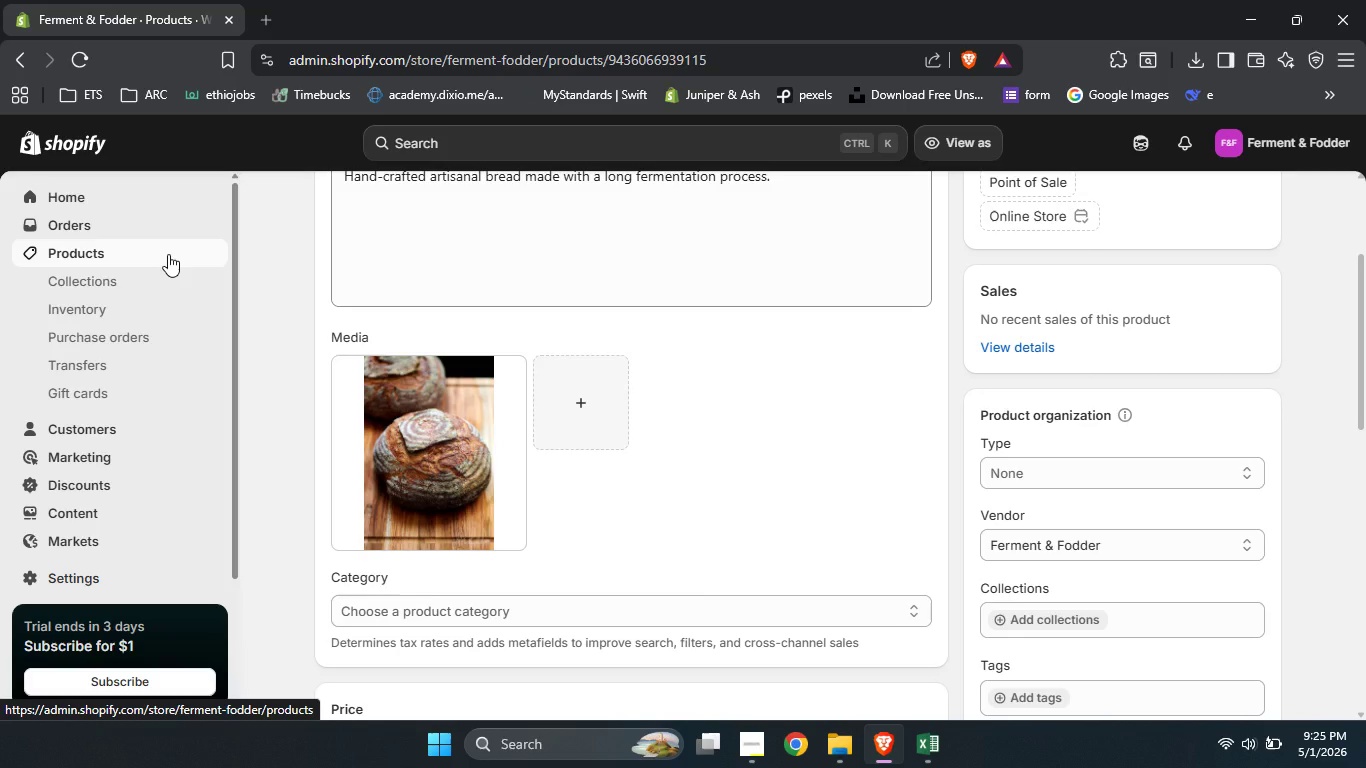 
wait(6.05)
 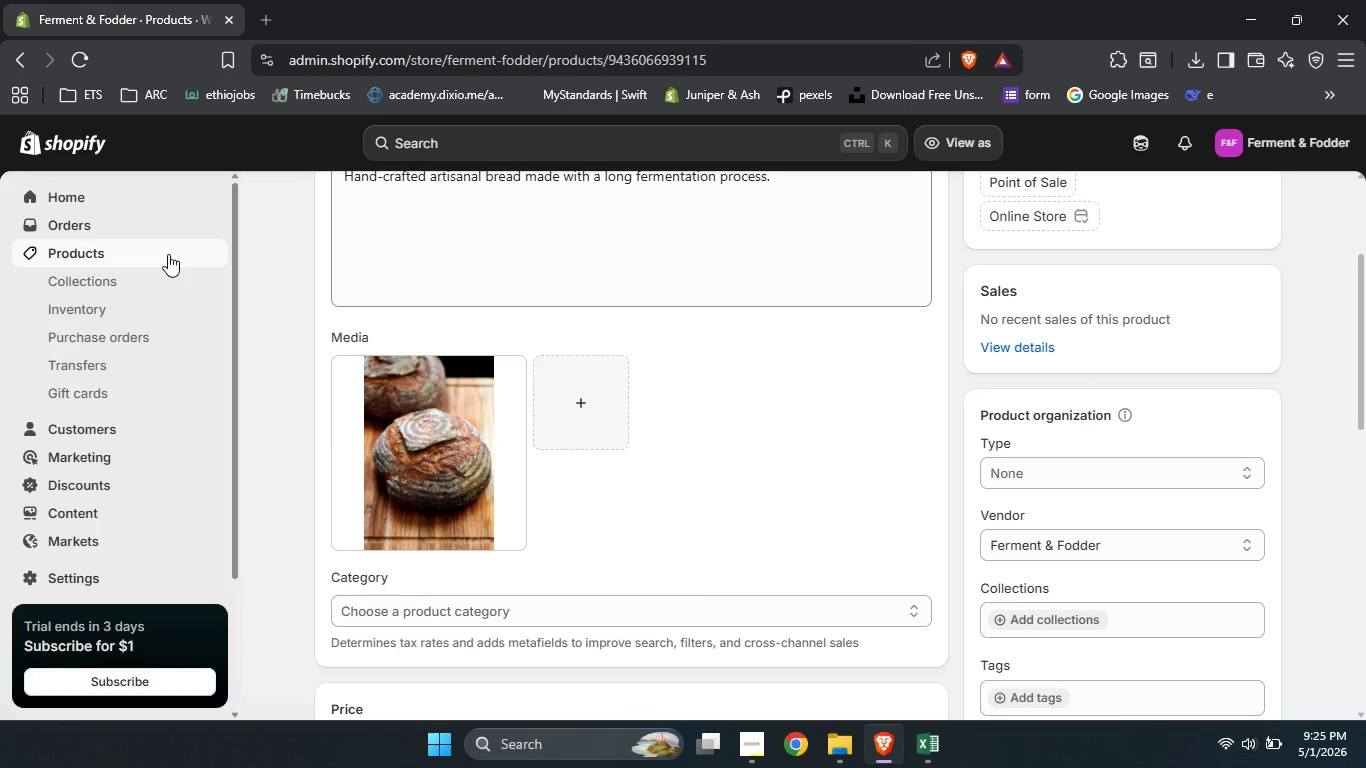 
left_click([139, 259])
 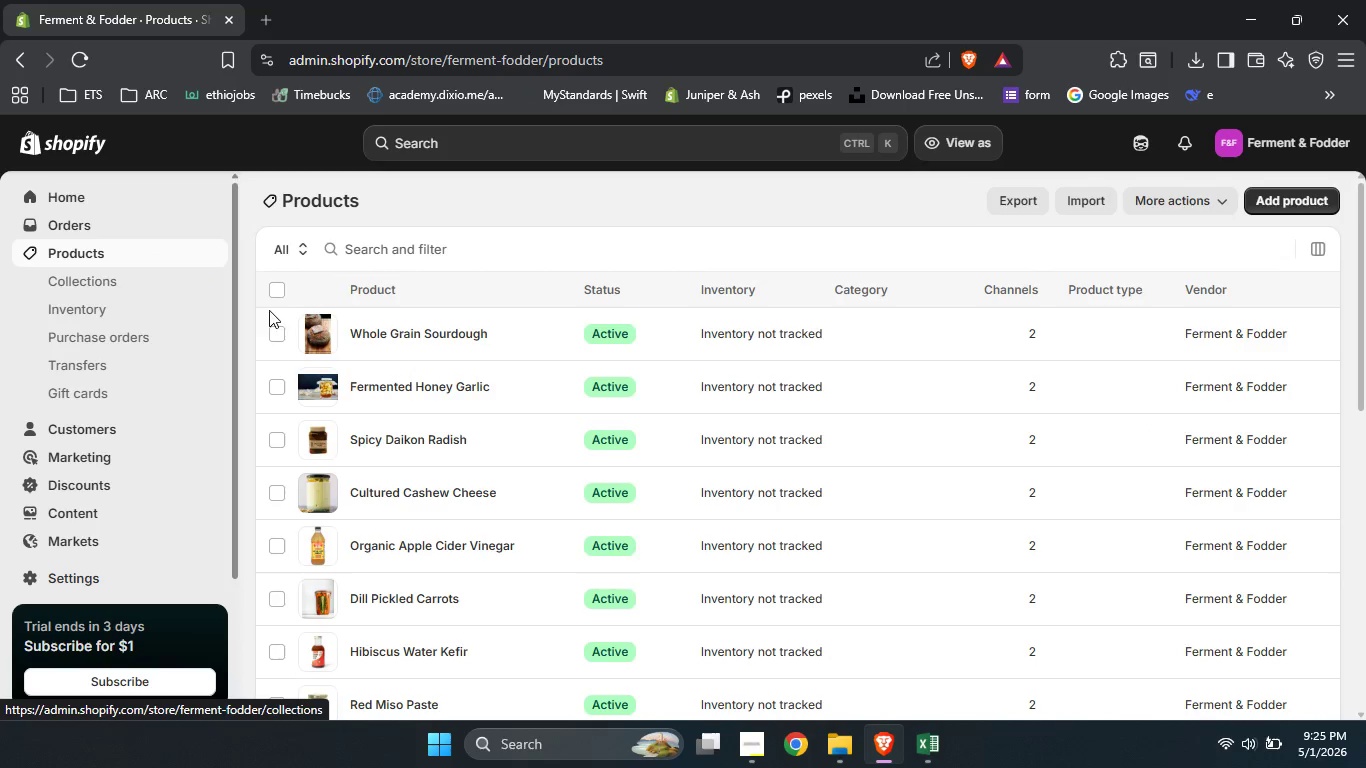 
left_click([381, 386])
 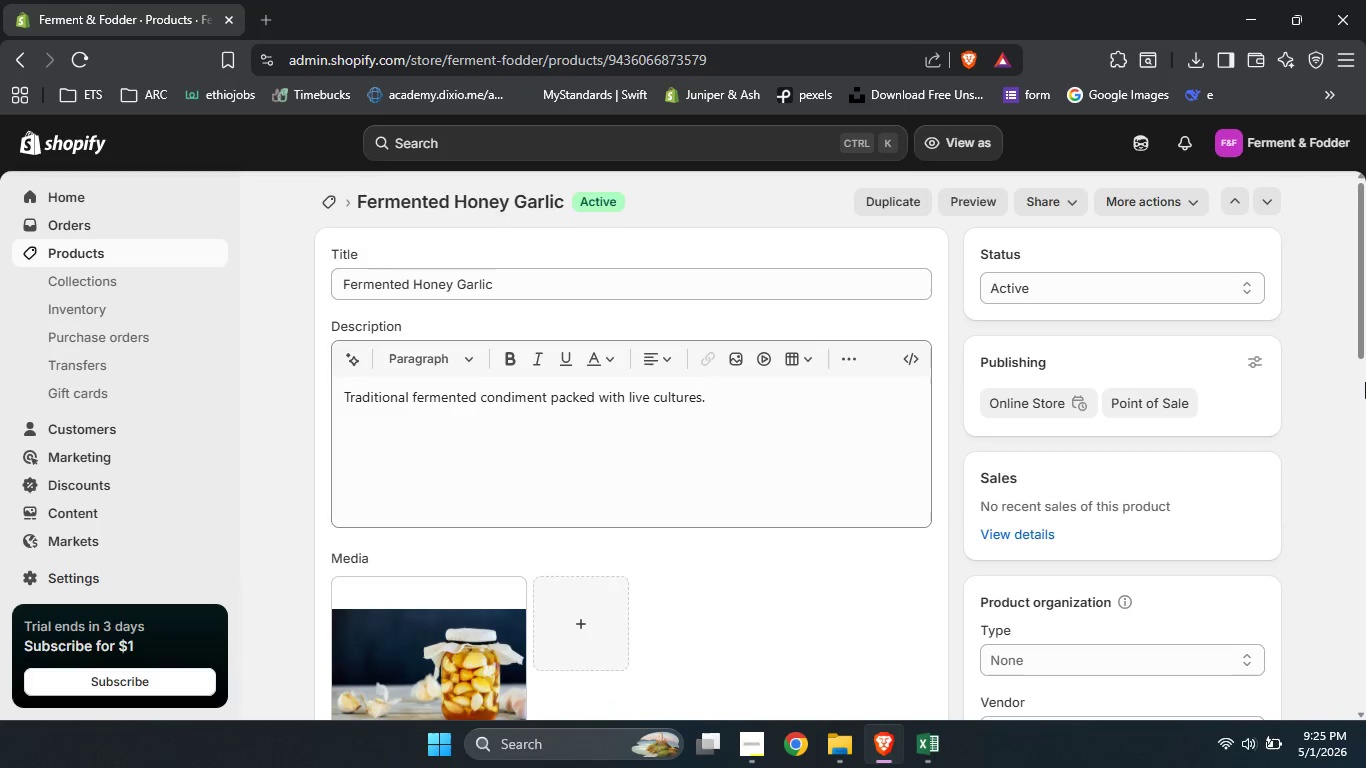 
wait(5.64)
 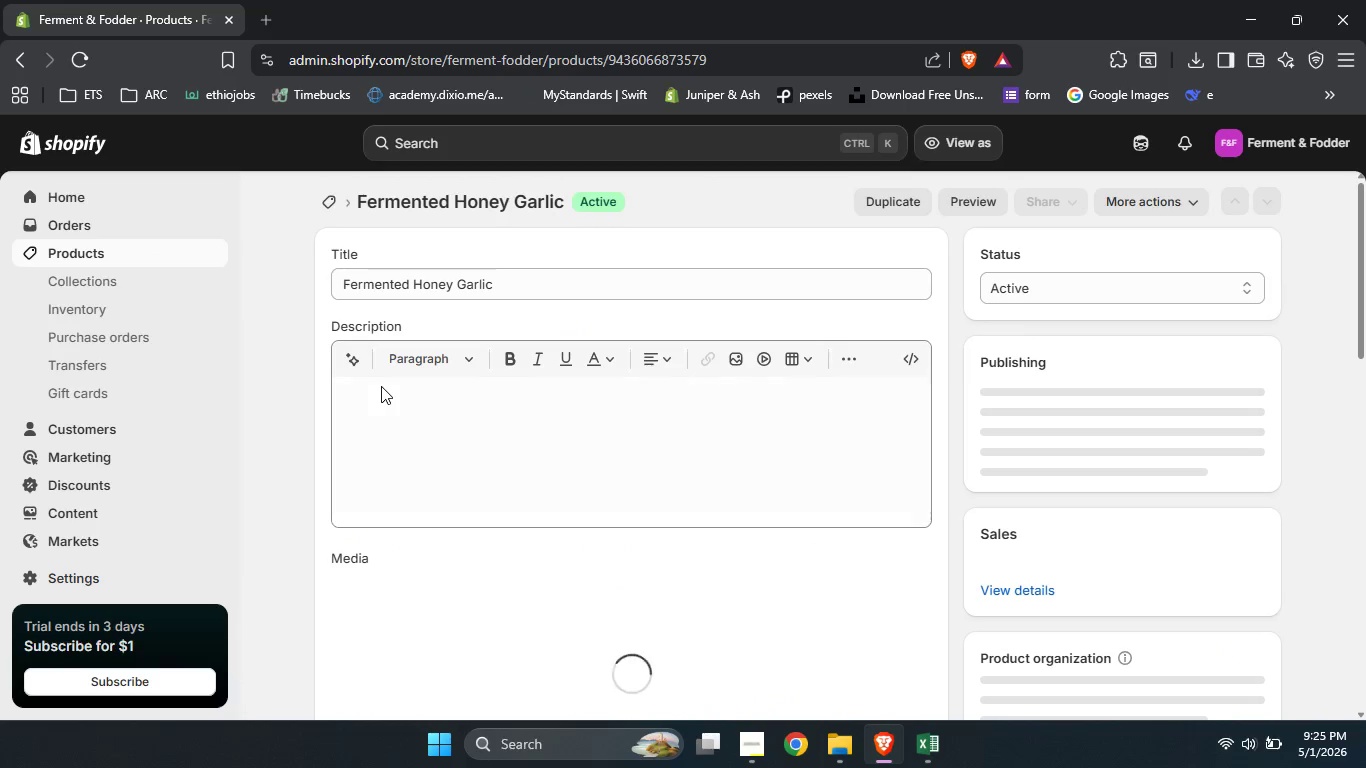 
left_click_drag(start_coordinate=[1361, 346], to_coordinate=[1362, 408])
 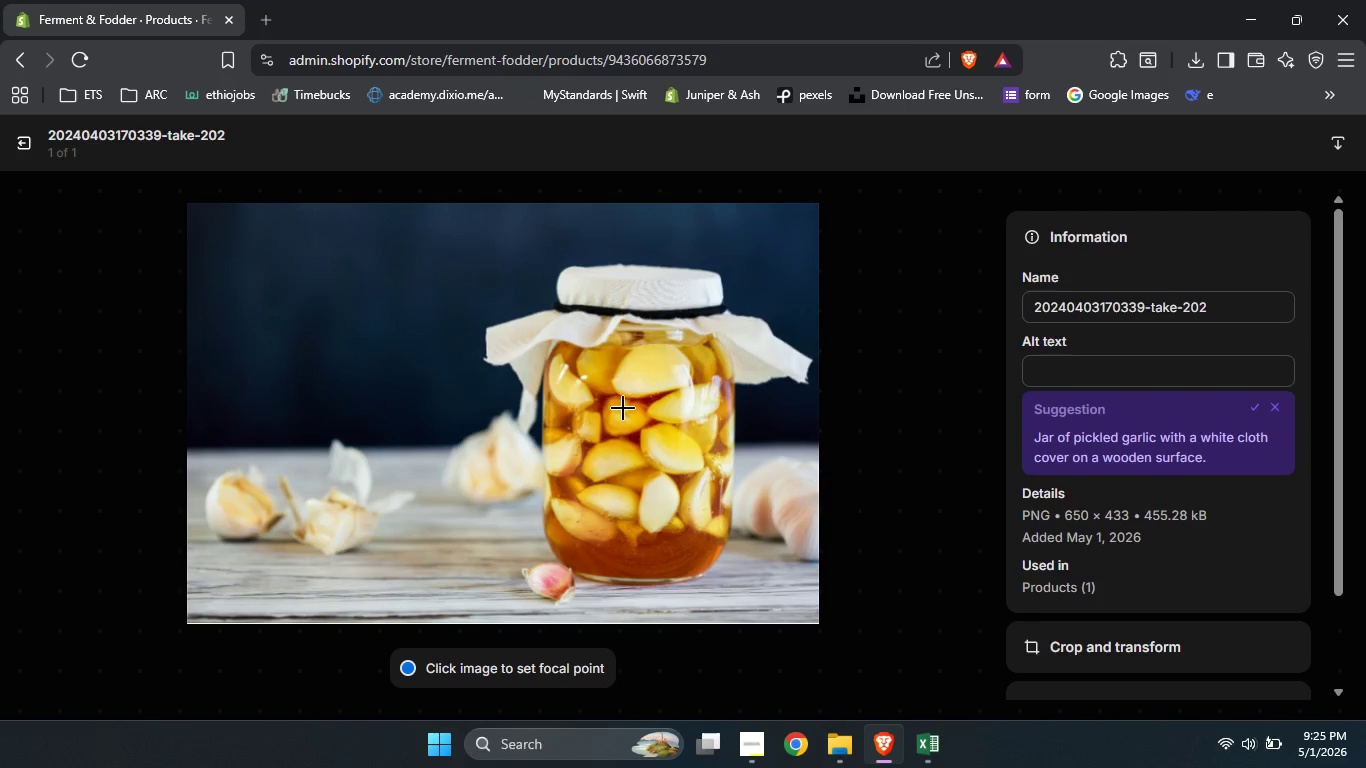 
wait(7.17)
 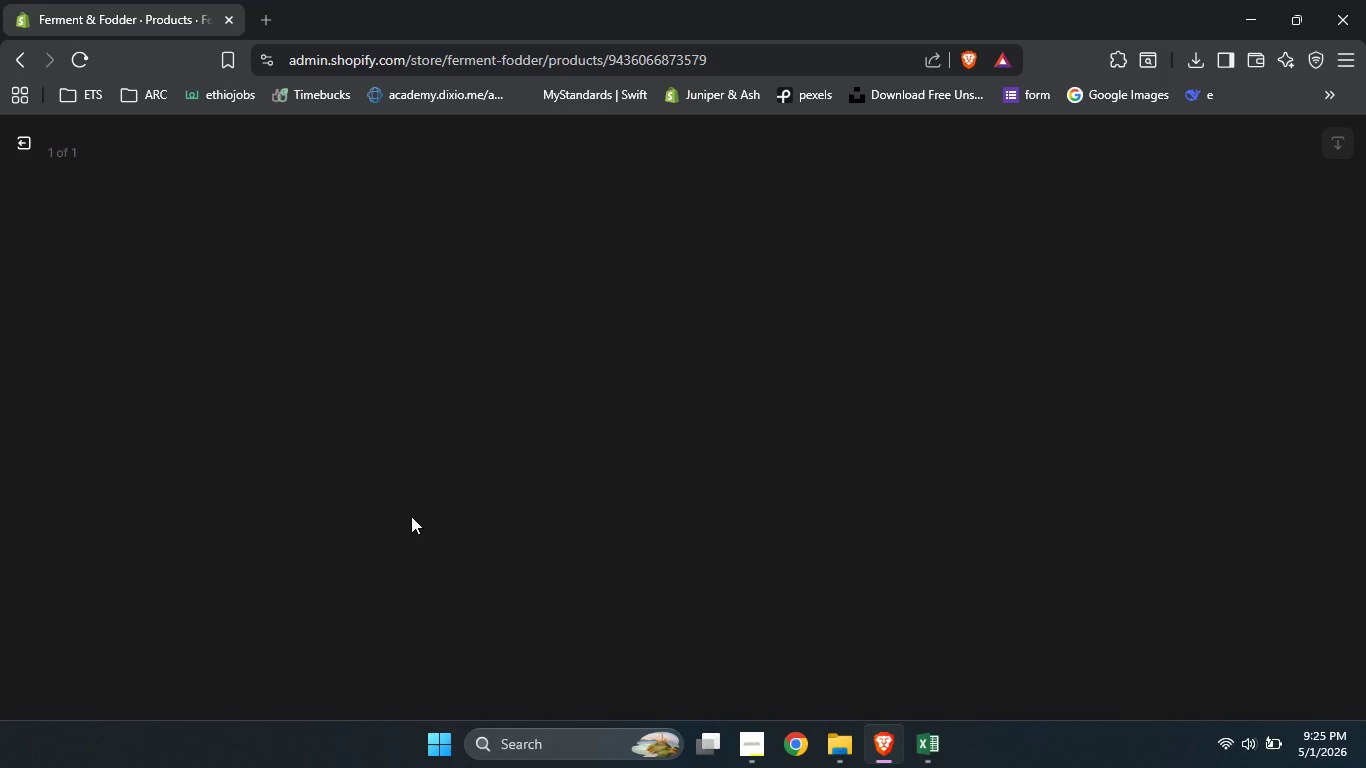 
left_click([1190, 365])
 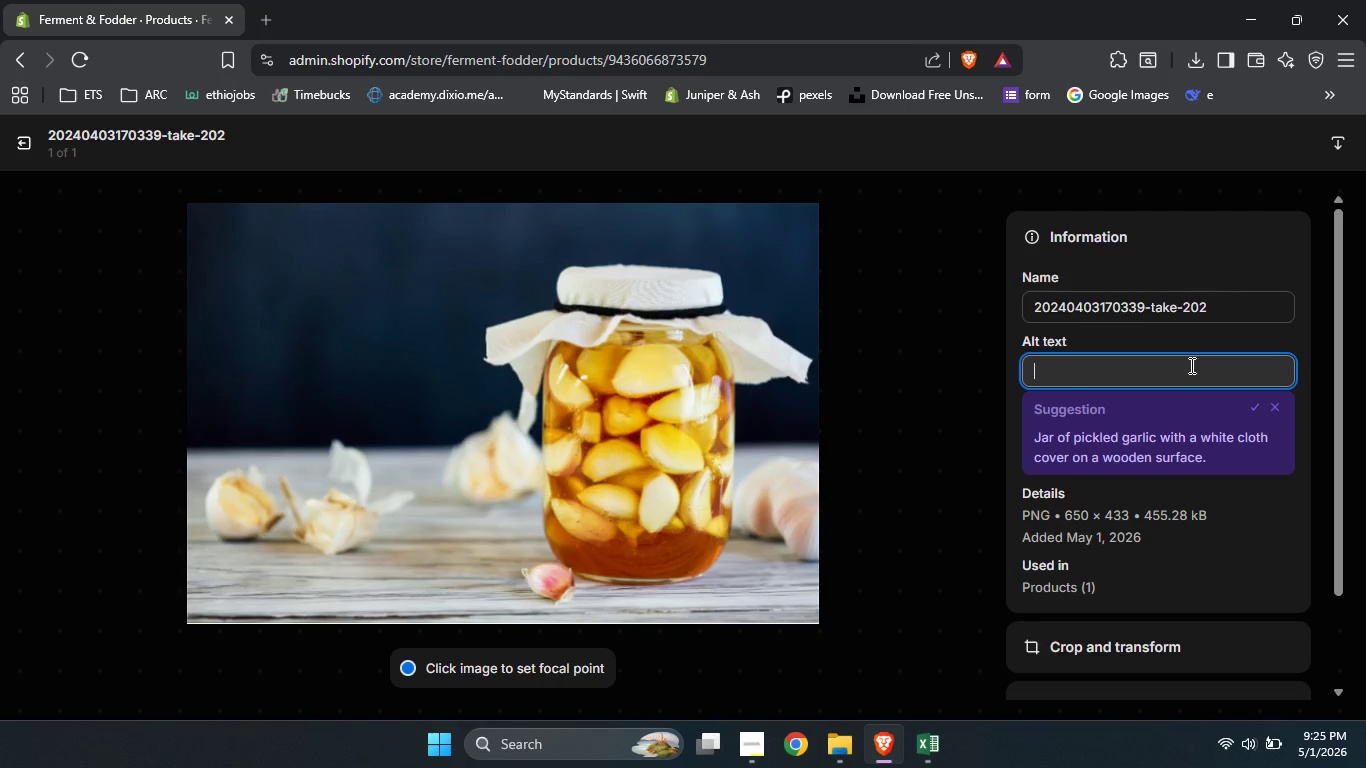 
type(Jar of microbe maf)
key(Backspace)
type(giv)
key(Backspace)
type(c fermented honey garlic raw garloi)
key(Backspace)
key(Backspace)
type(ic d)
key(Backspace)
type(fermented in raw honey)
 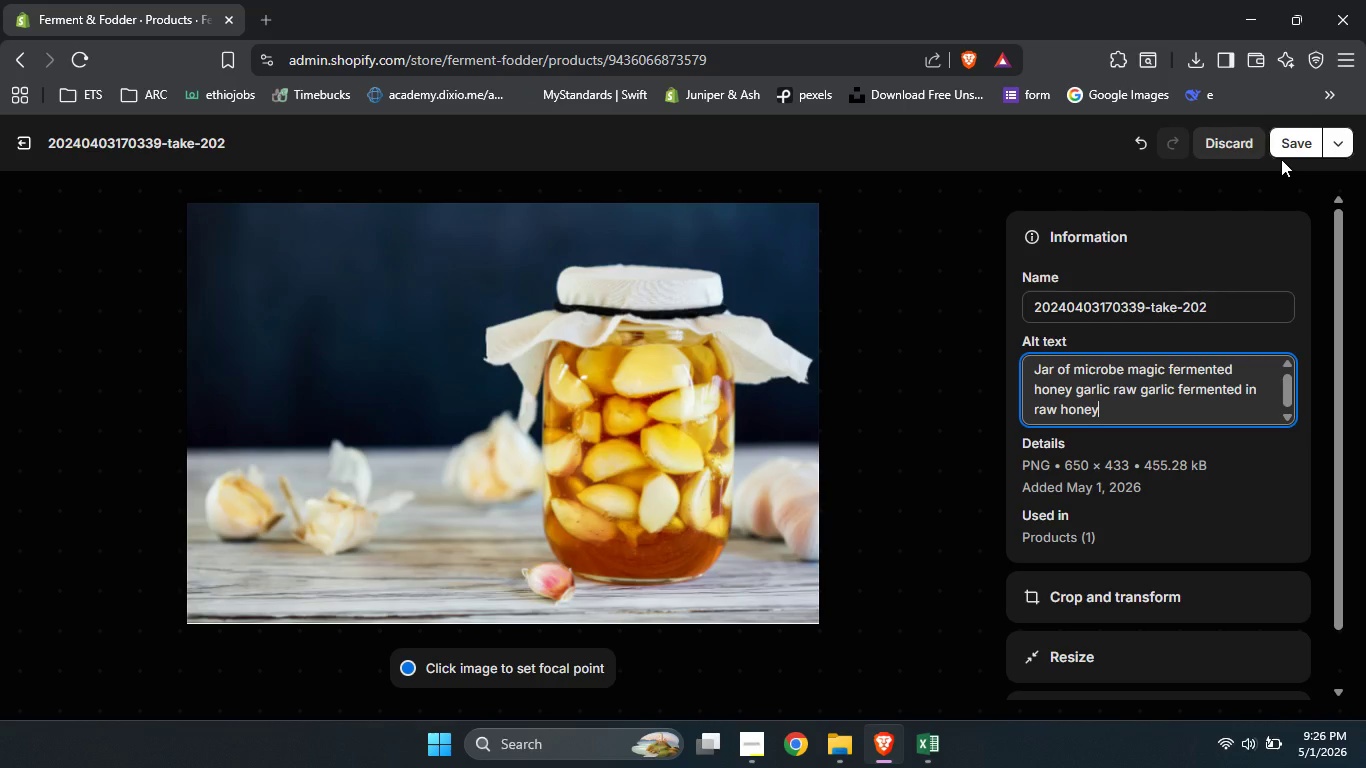 
wait(8.3)
 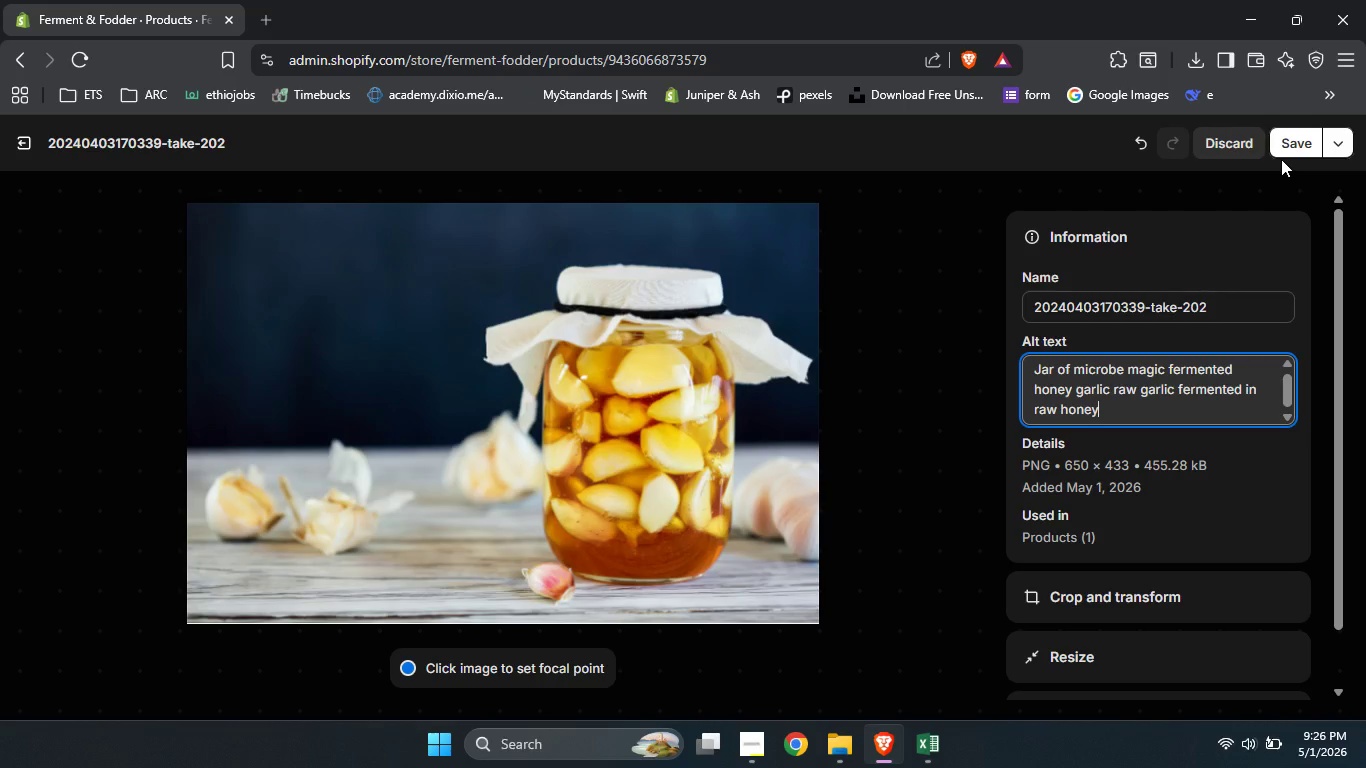 
left_click([1284, 153])
 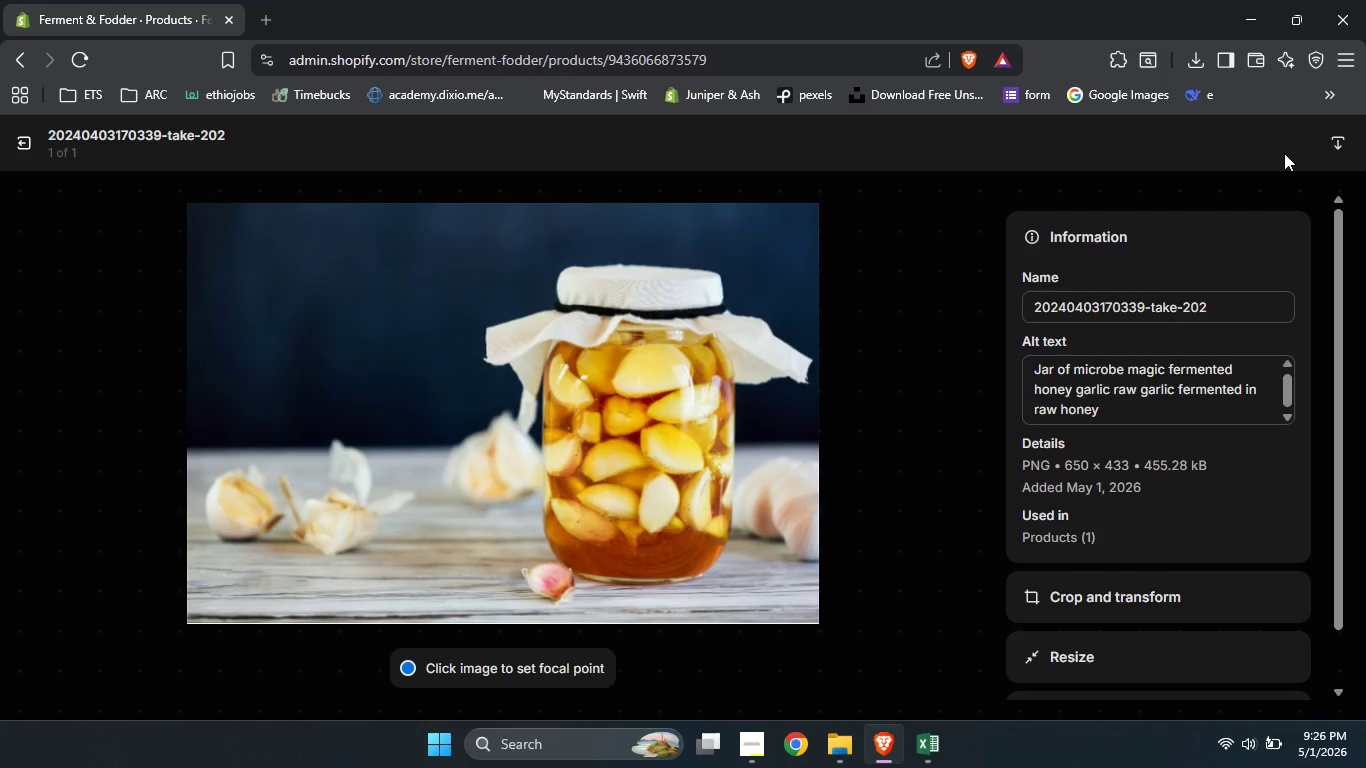 
wait(9.78)
 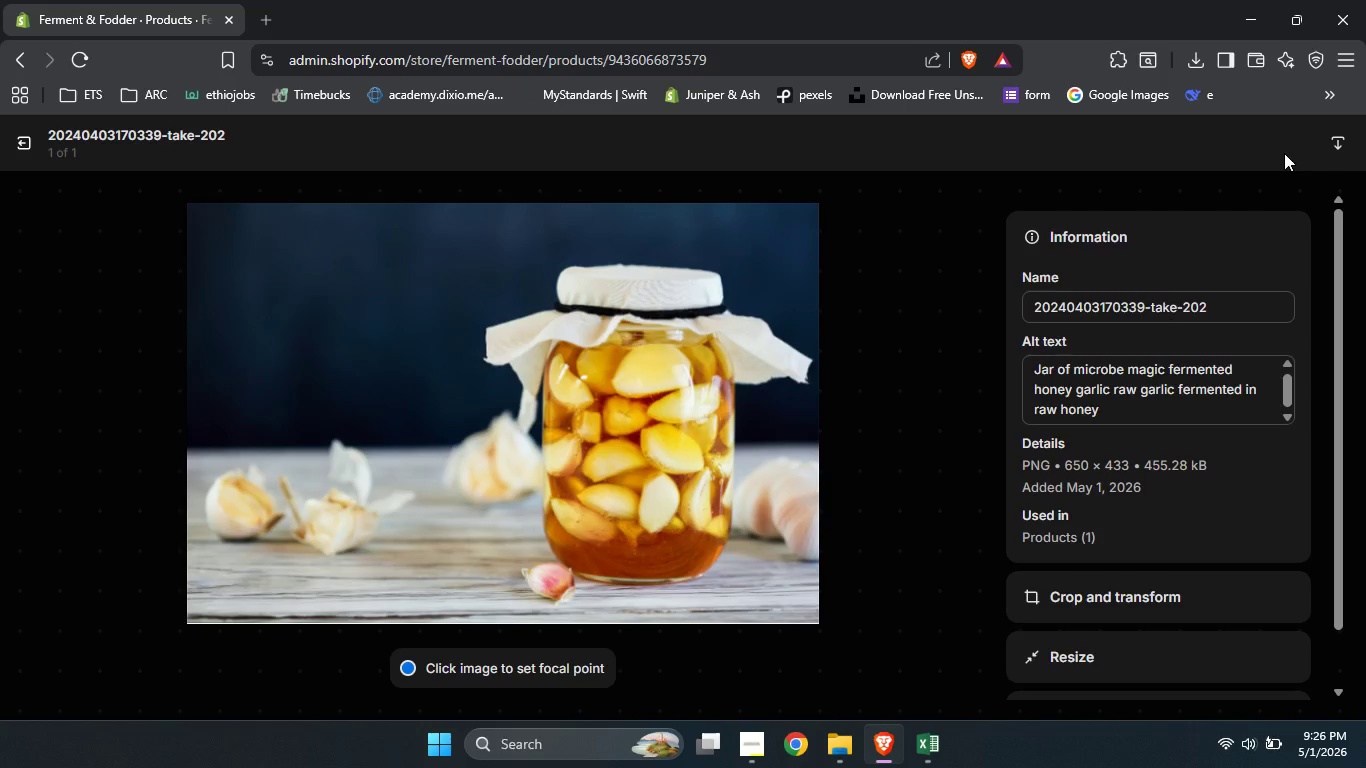 
mouse_move([19, 145])
 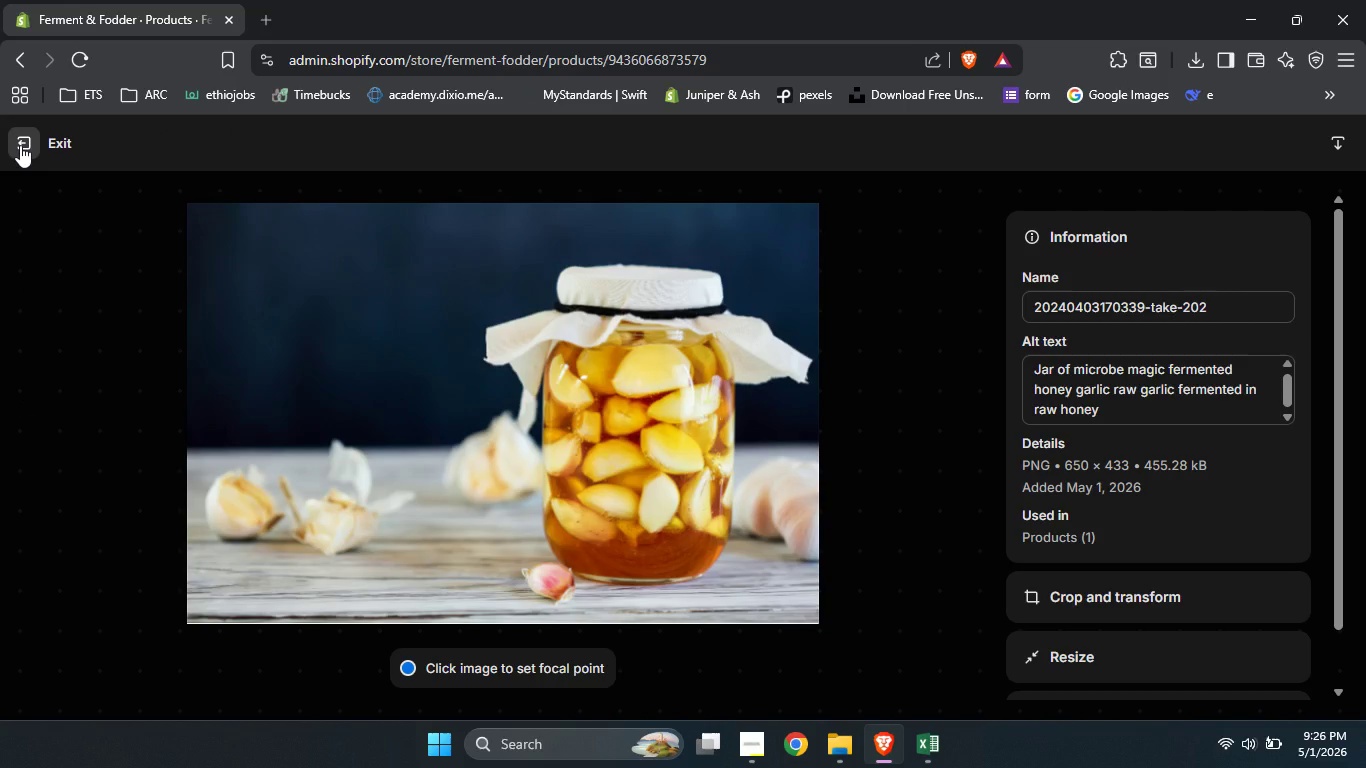 
left_click([20, 145])
 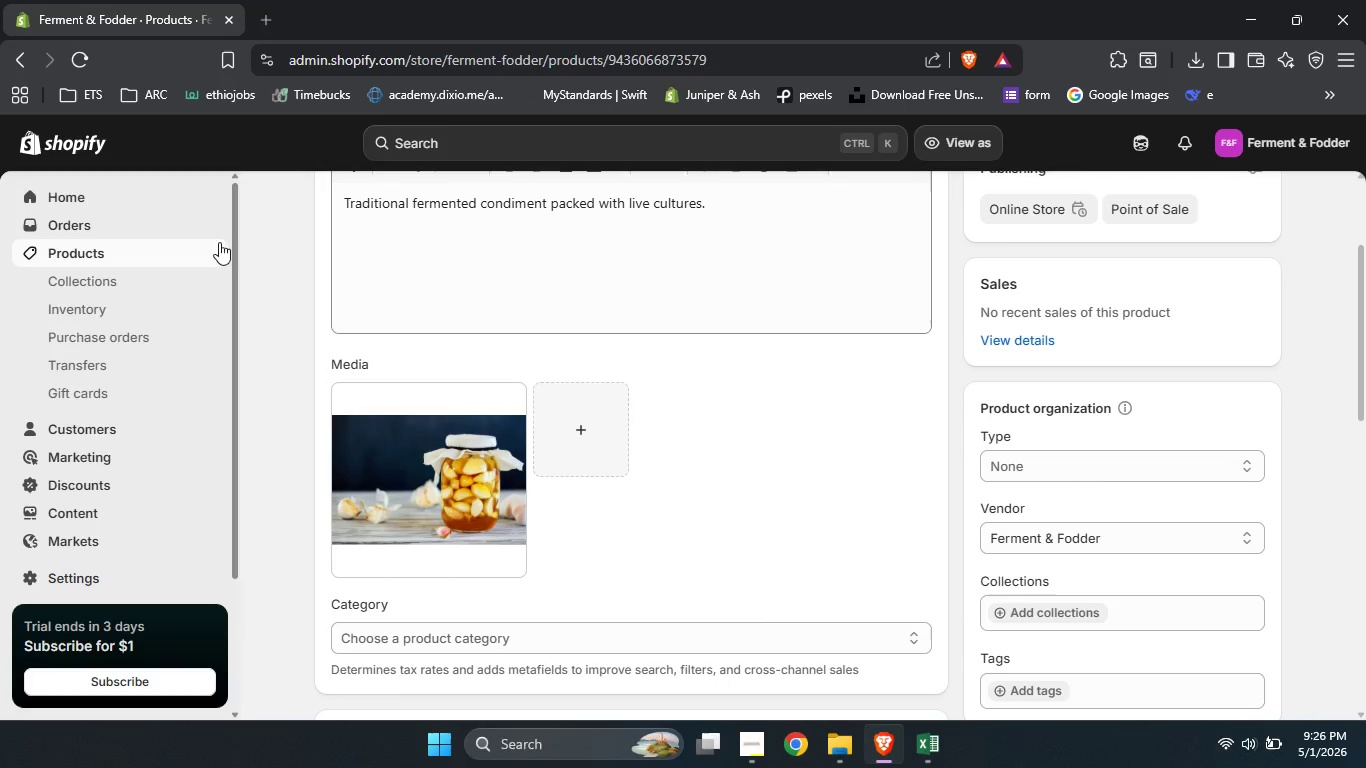 
left_click([201, 254])
 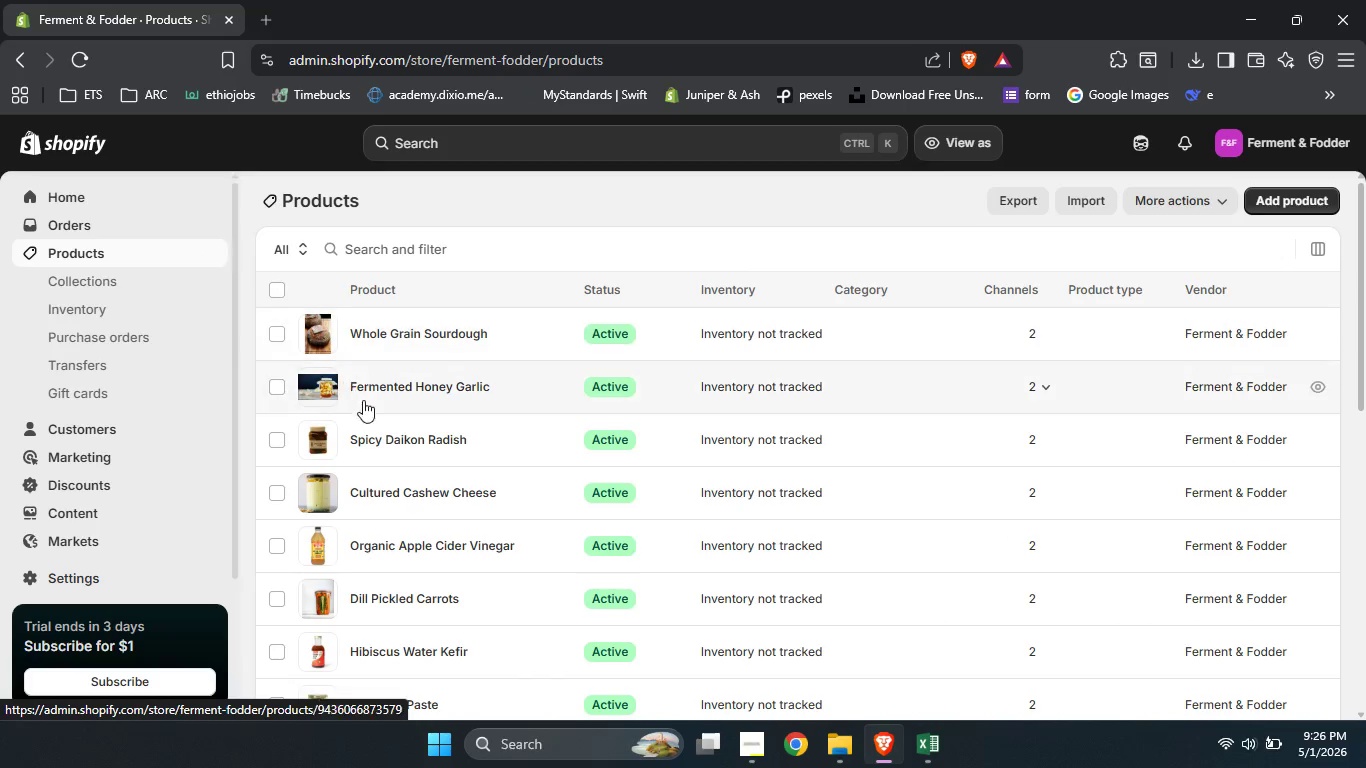 
left_click([393, 438])
 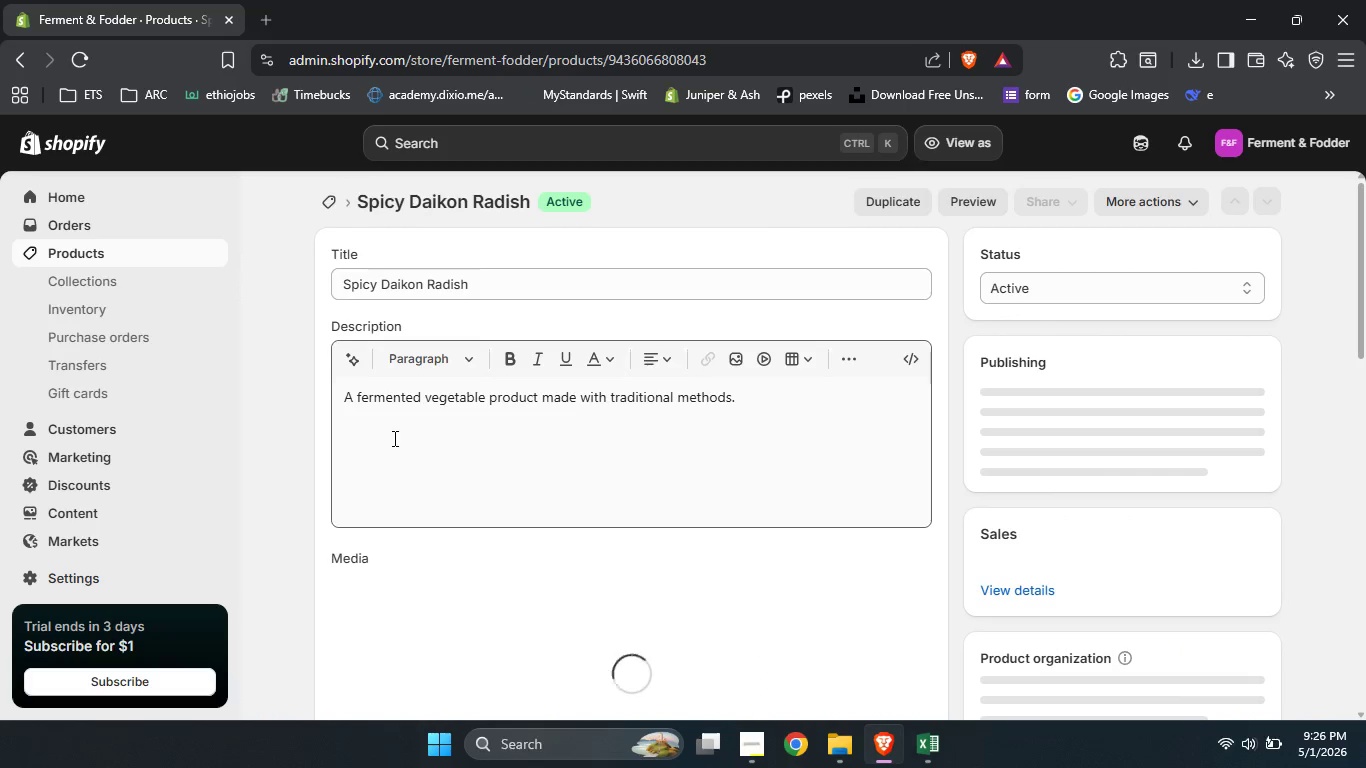 
mouse_move([463, 606])
 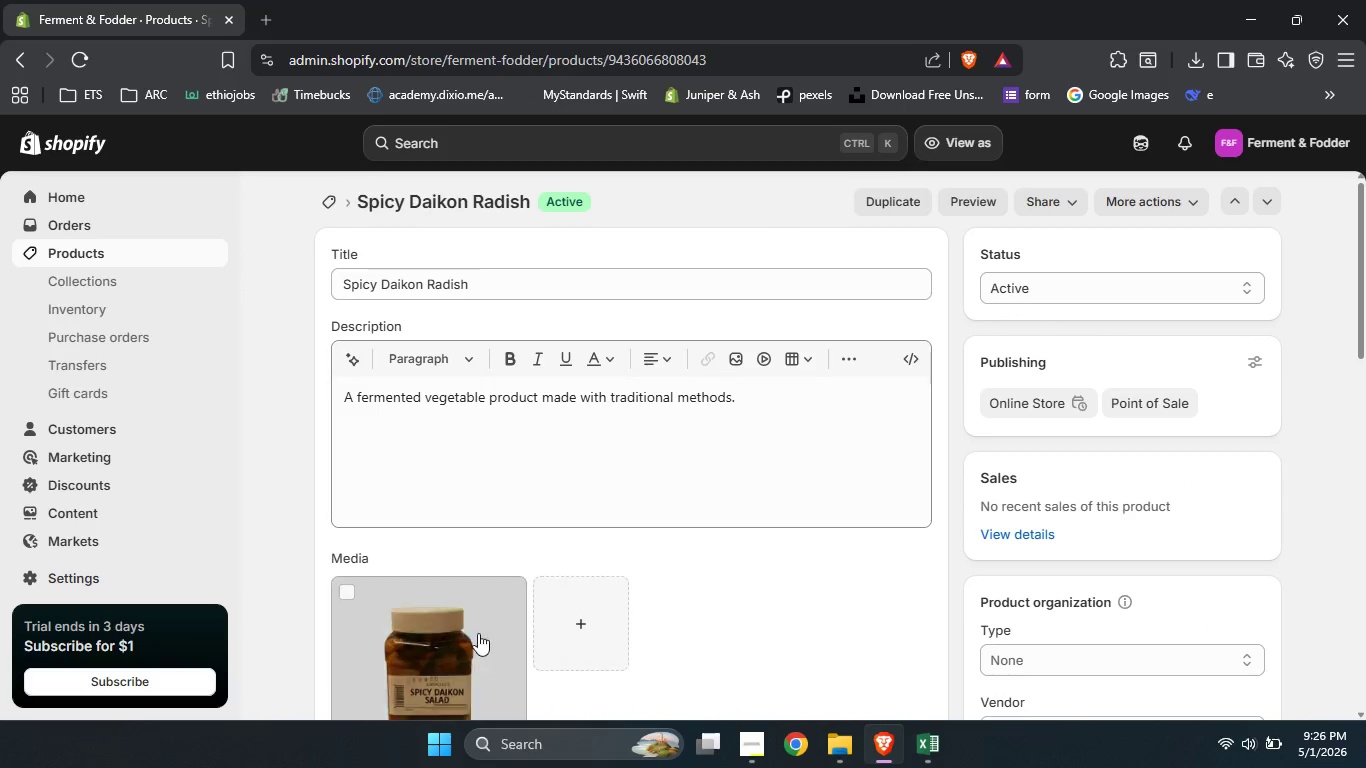 
left_click([442, 649])
 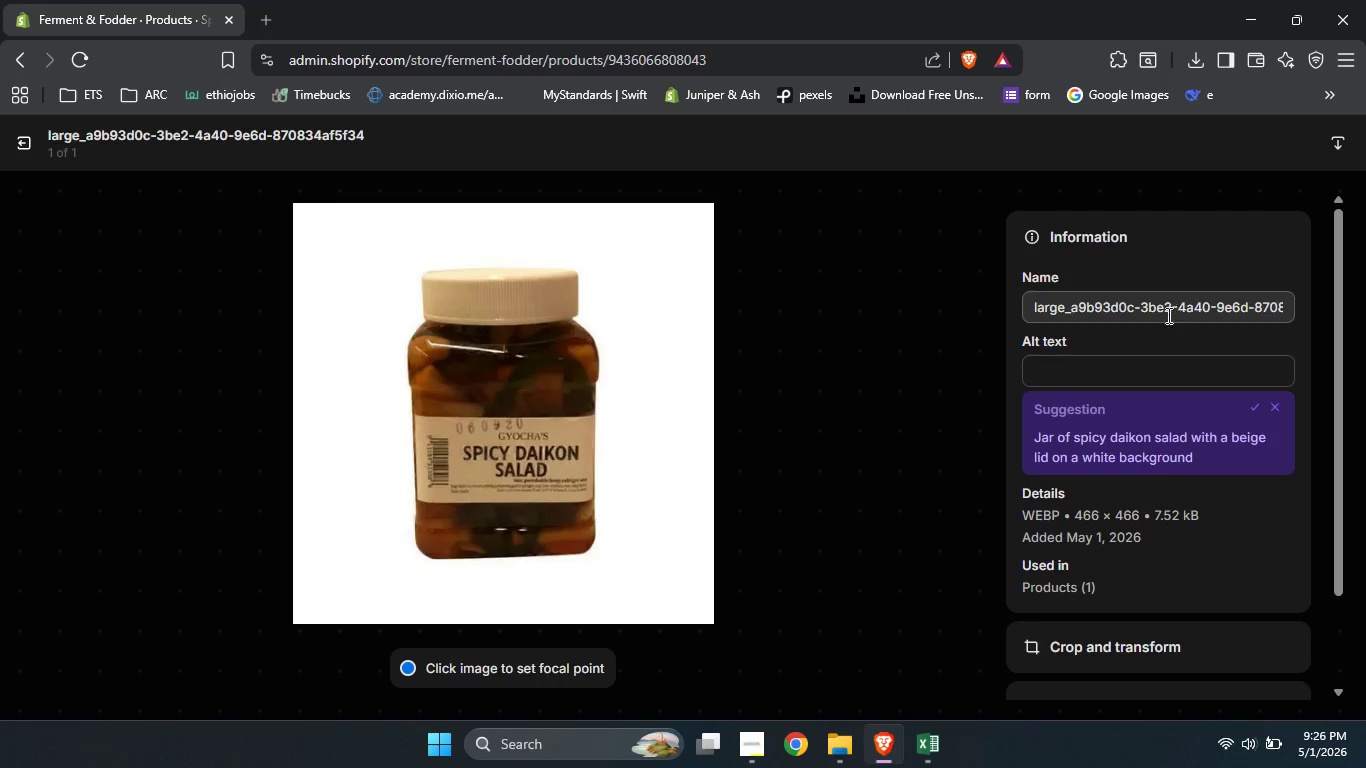 
left_click([1157, 367])
 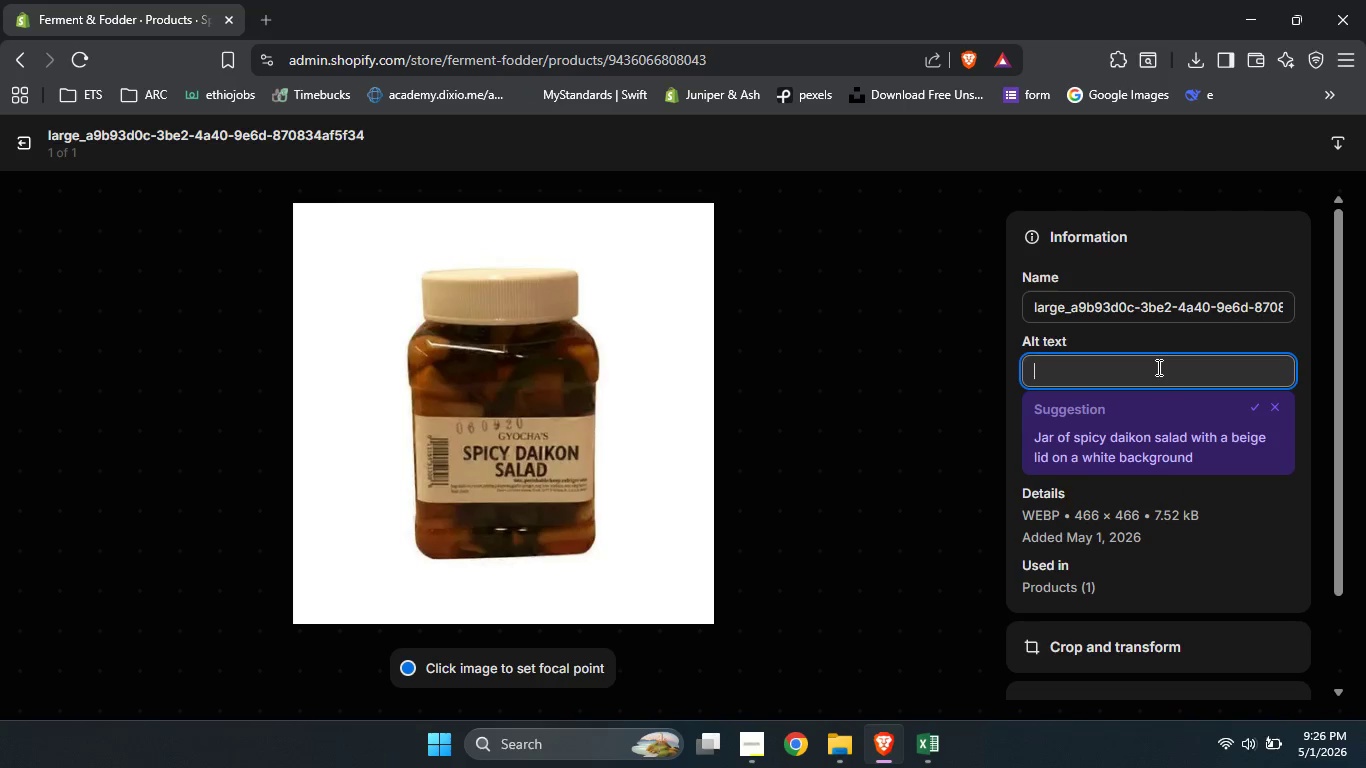 
type(jar of wo)
key(Backspace)
type(ild brine )
 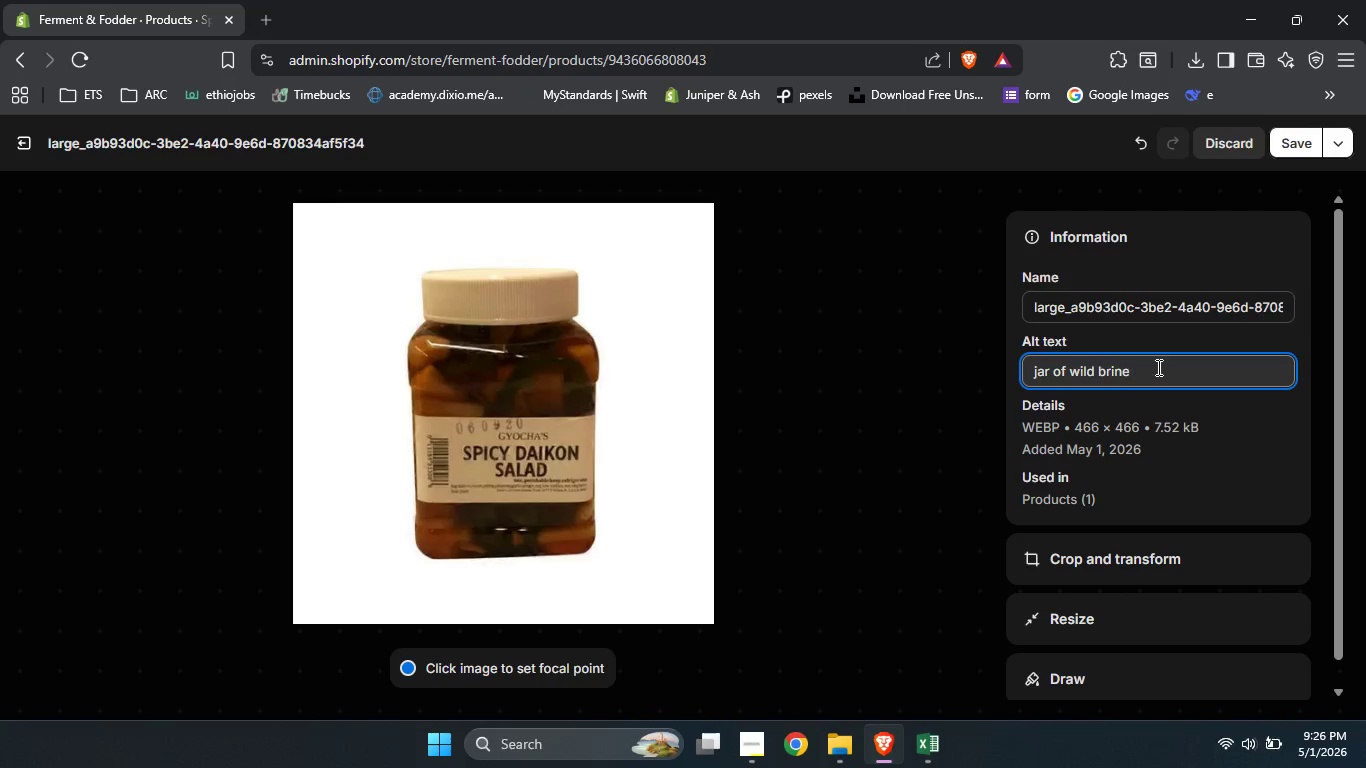 
key(Backspace)
 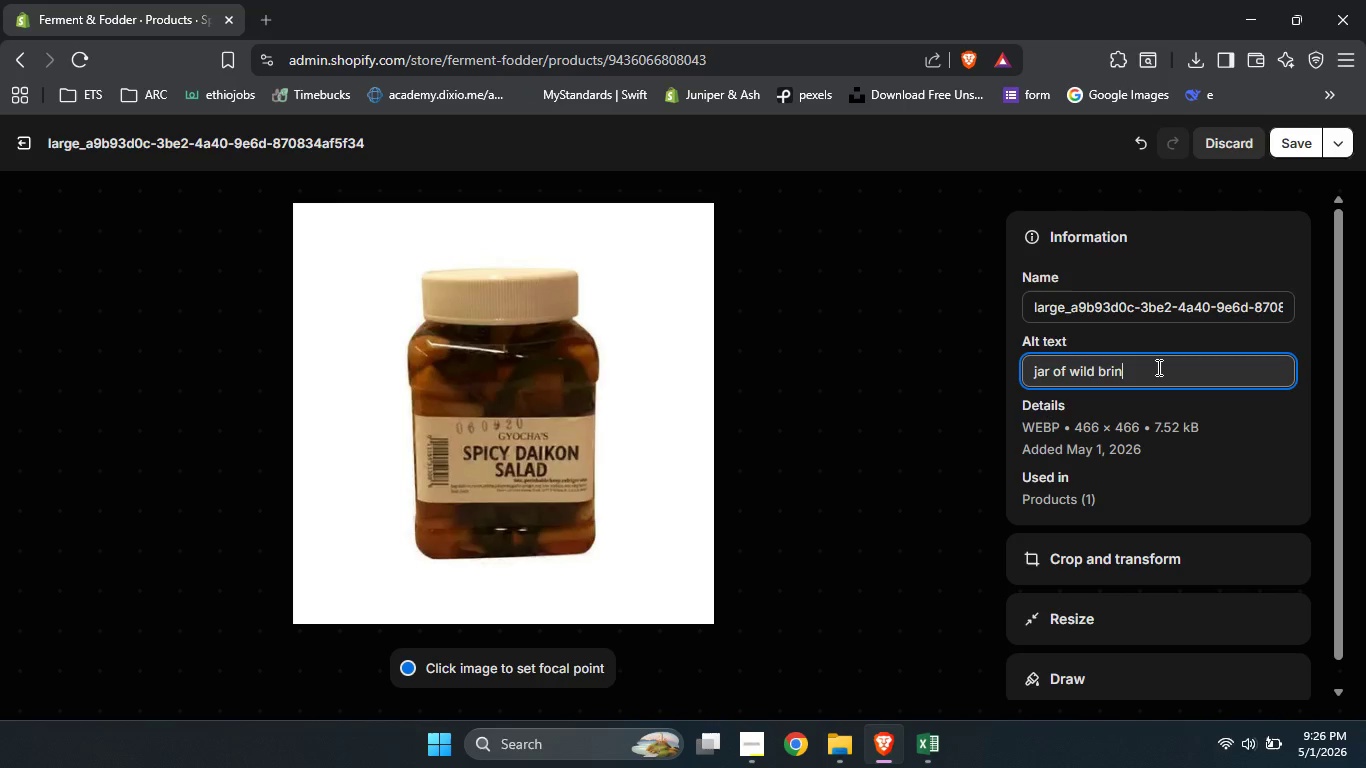 
key(Backspace)
 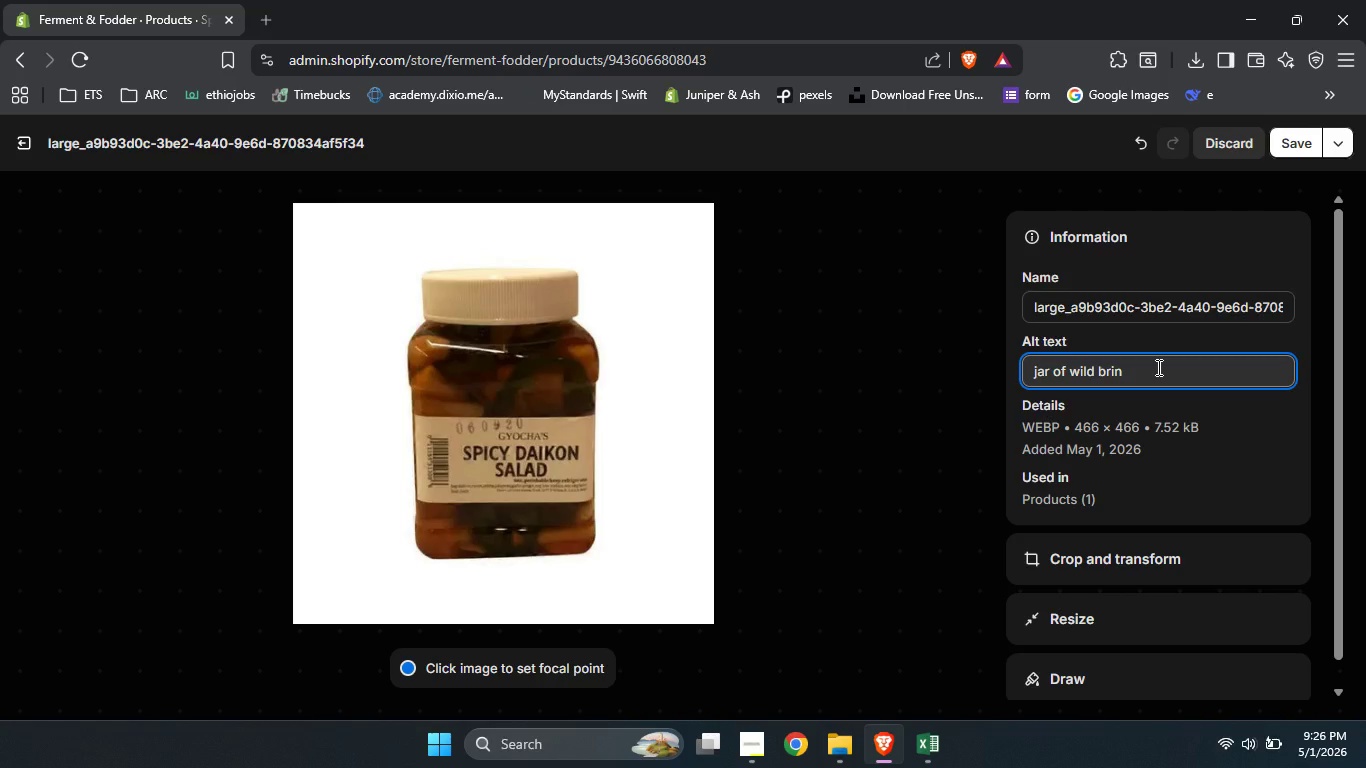 
key(Backspace)
 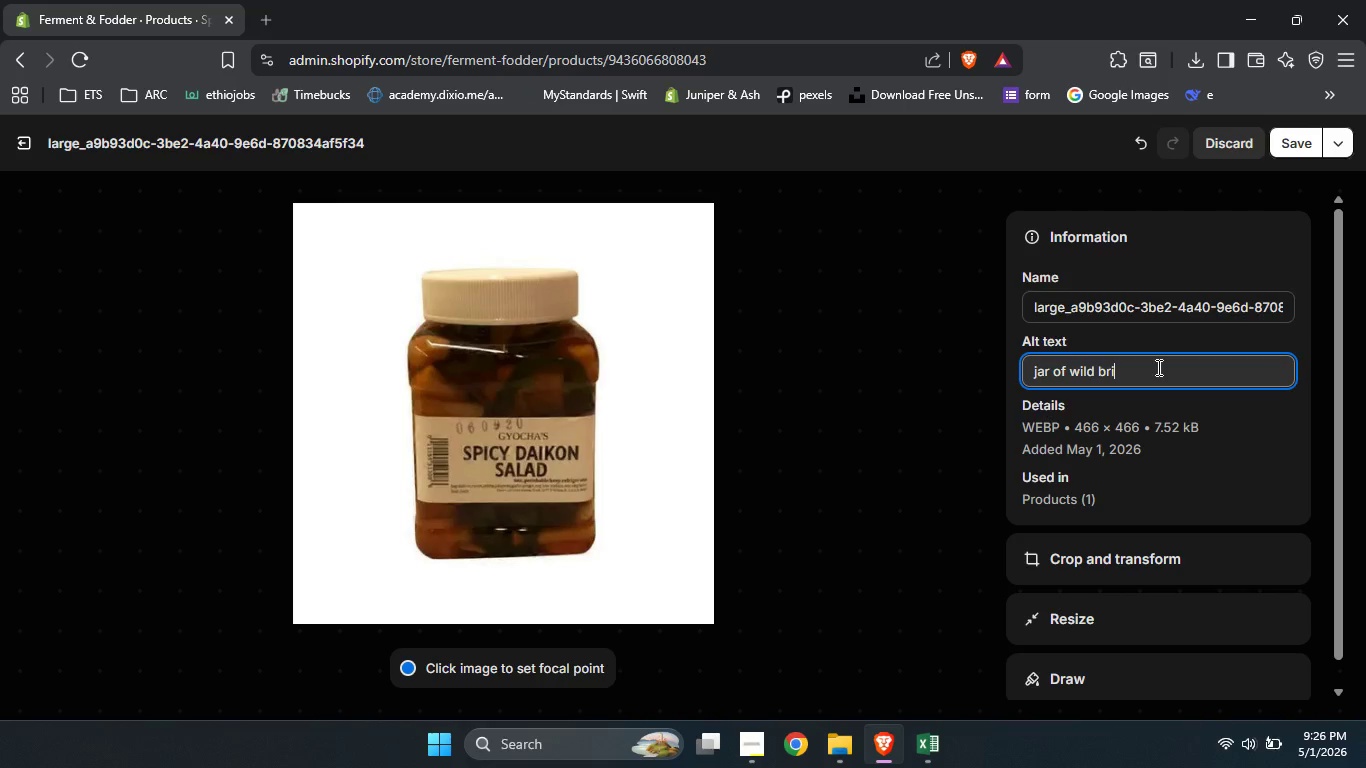 
key(Backspace)
 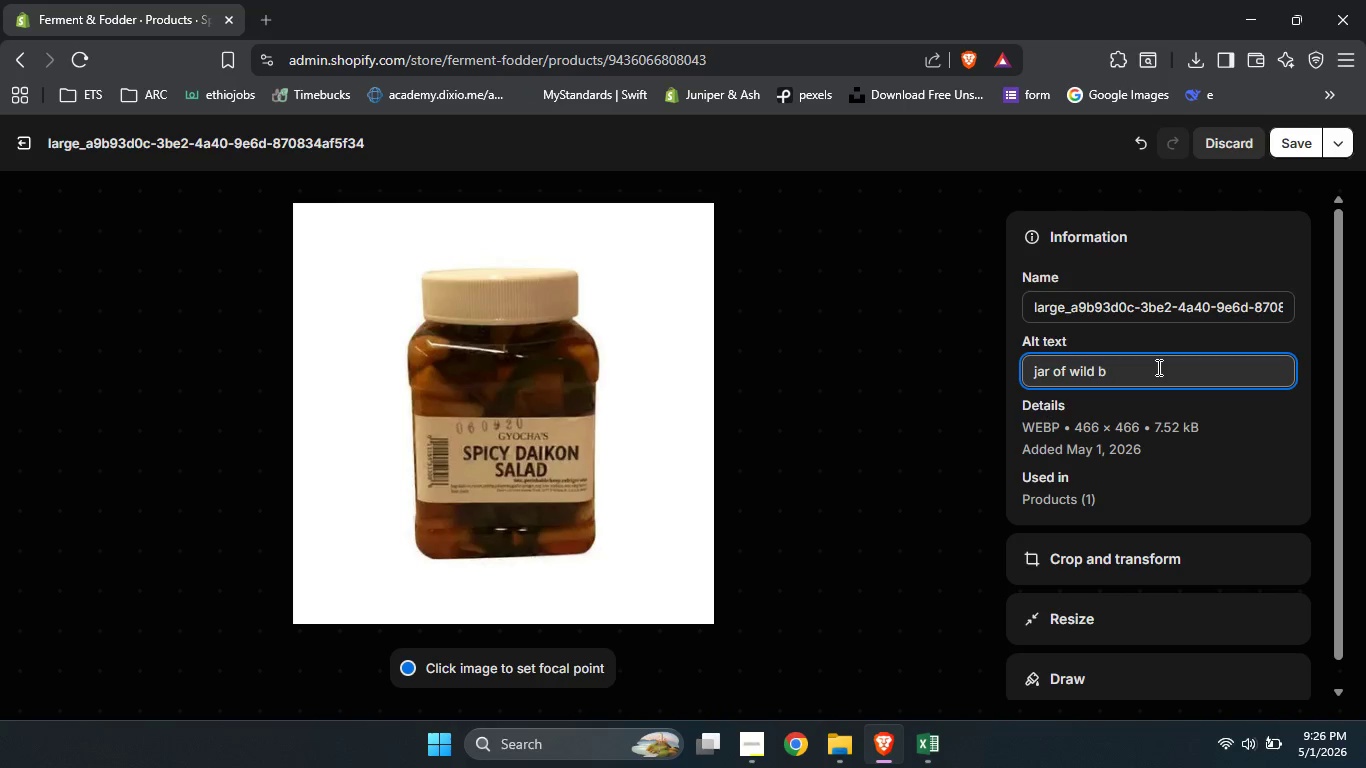 
key(Backspace)
 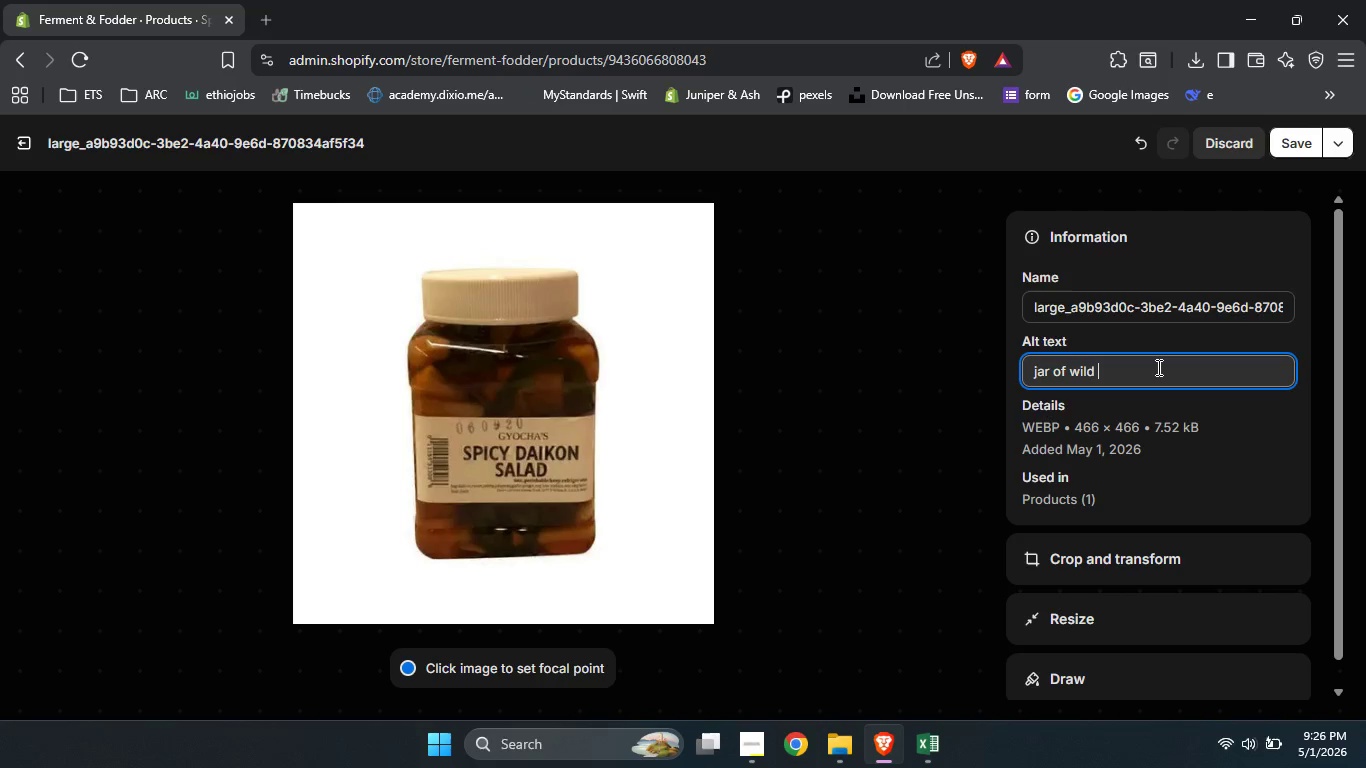 
key(Backspace)
 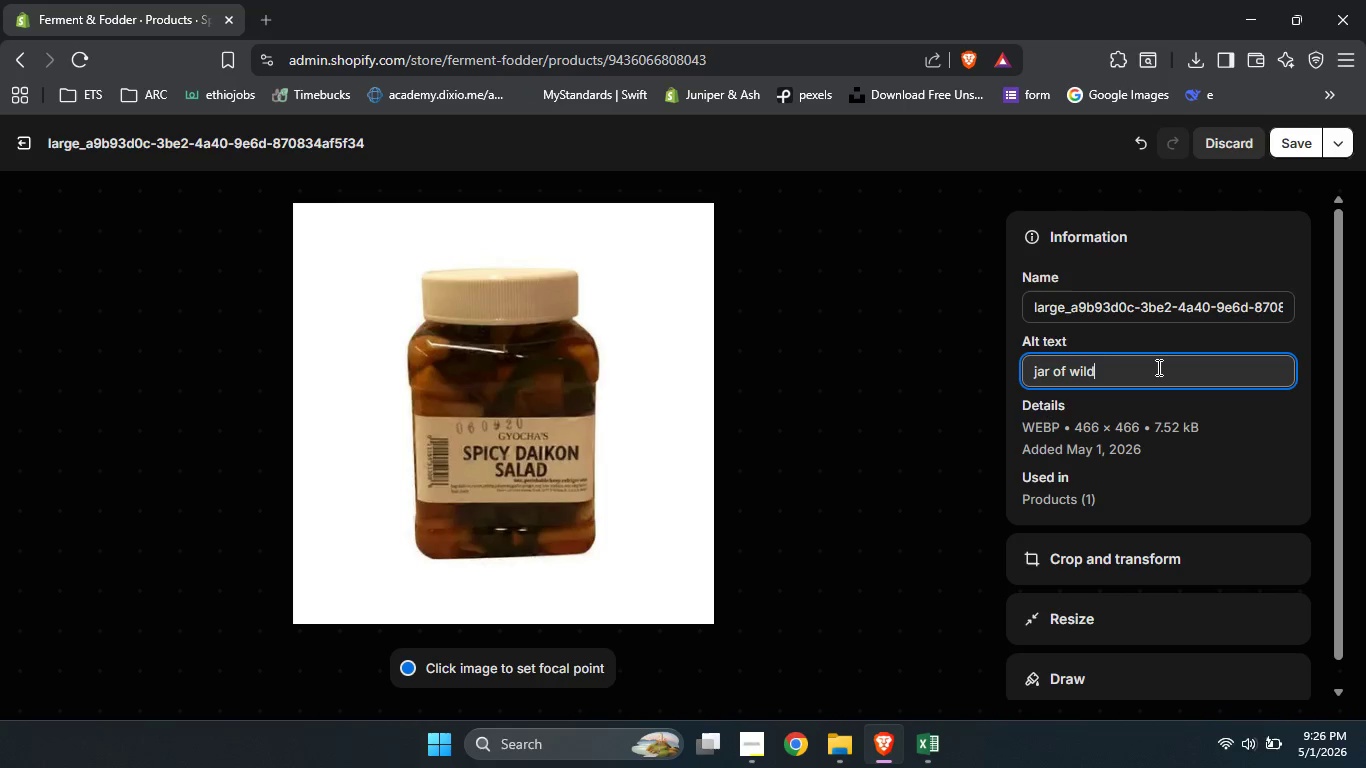 
key(Backspace)
 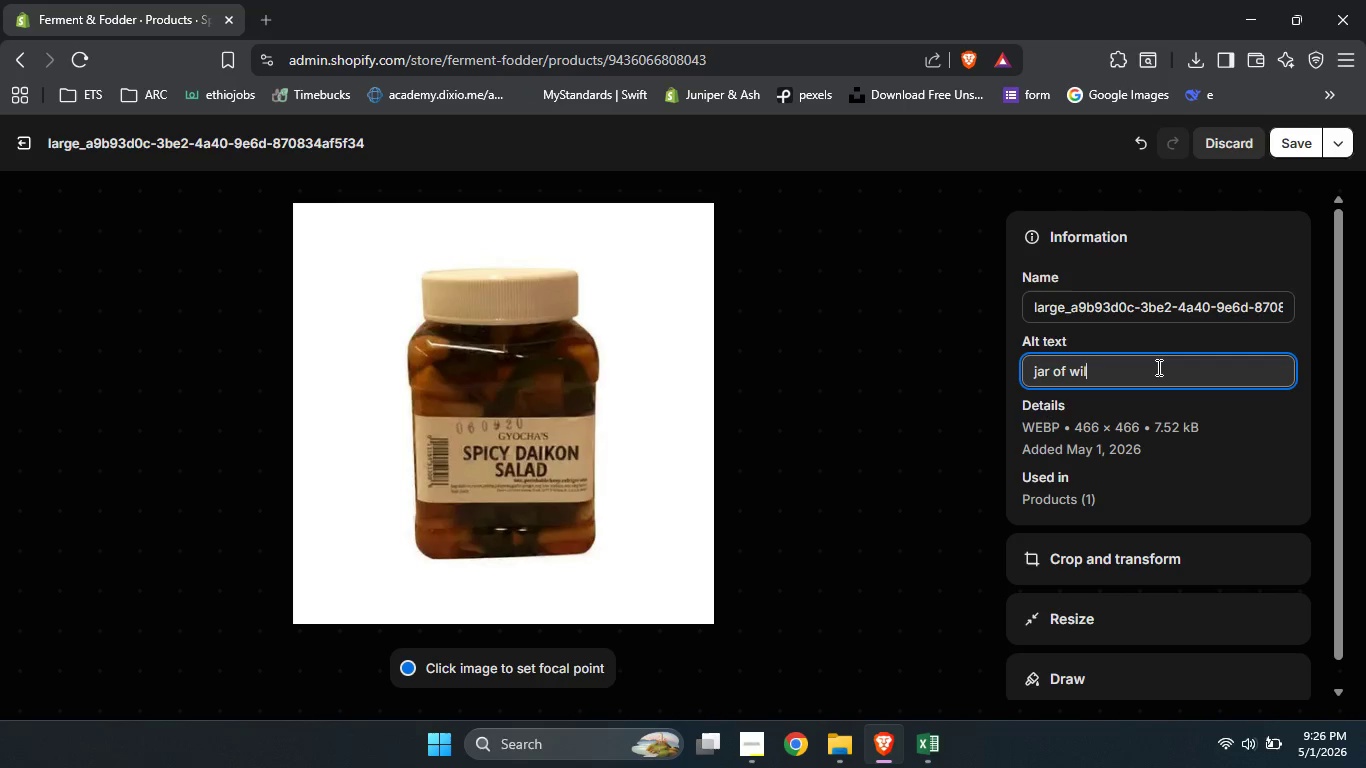 
key(Backspace)
 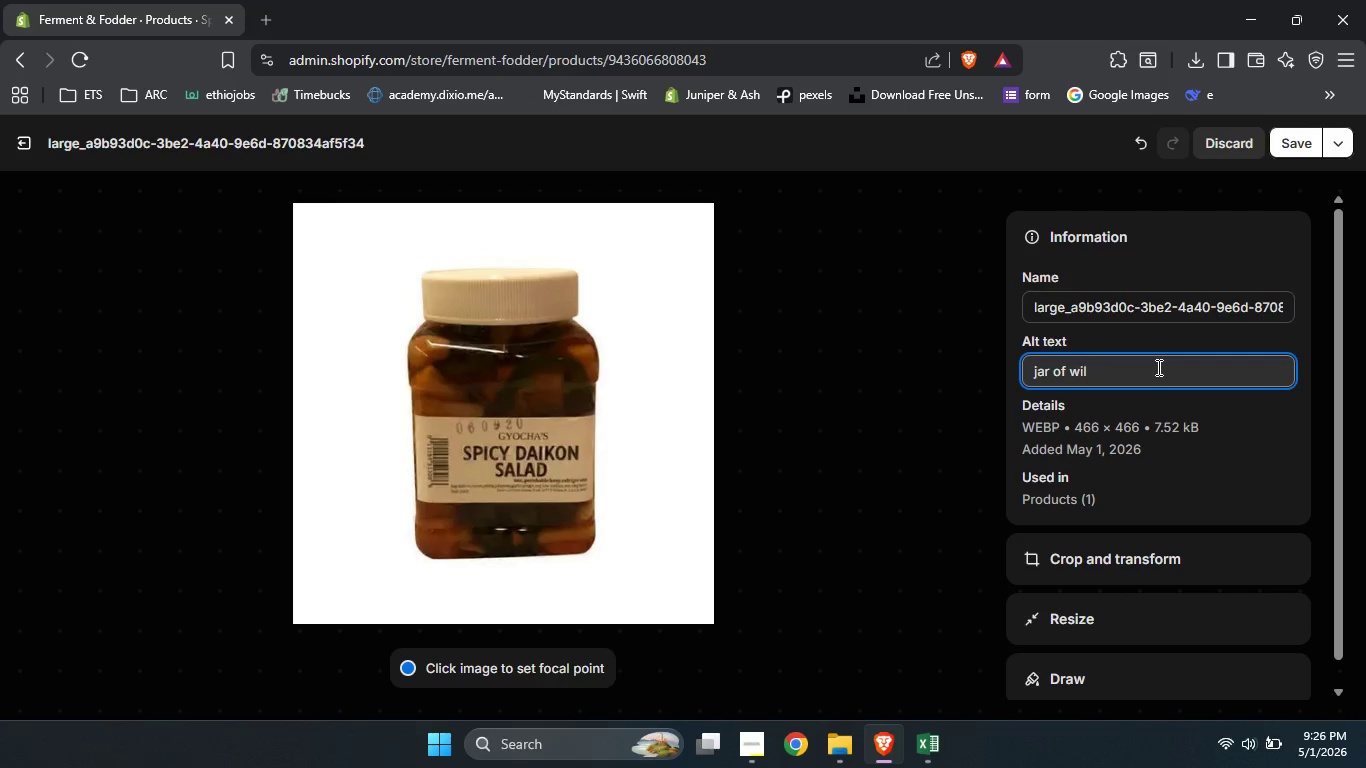 
key(Backspace)
 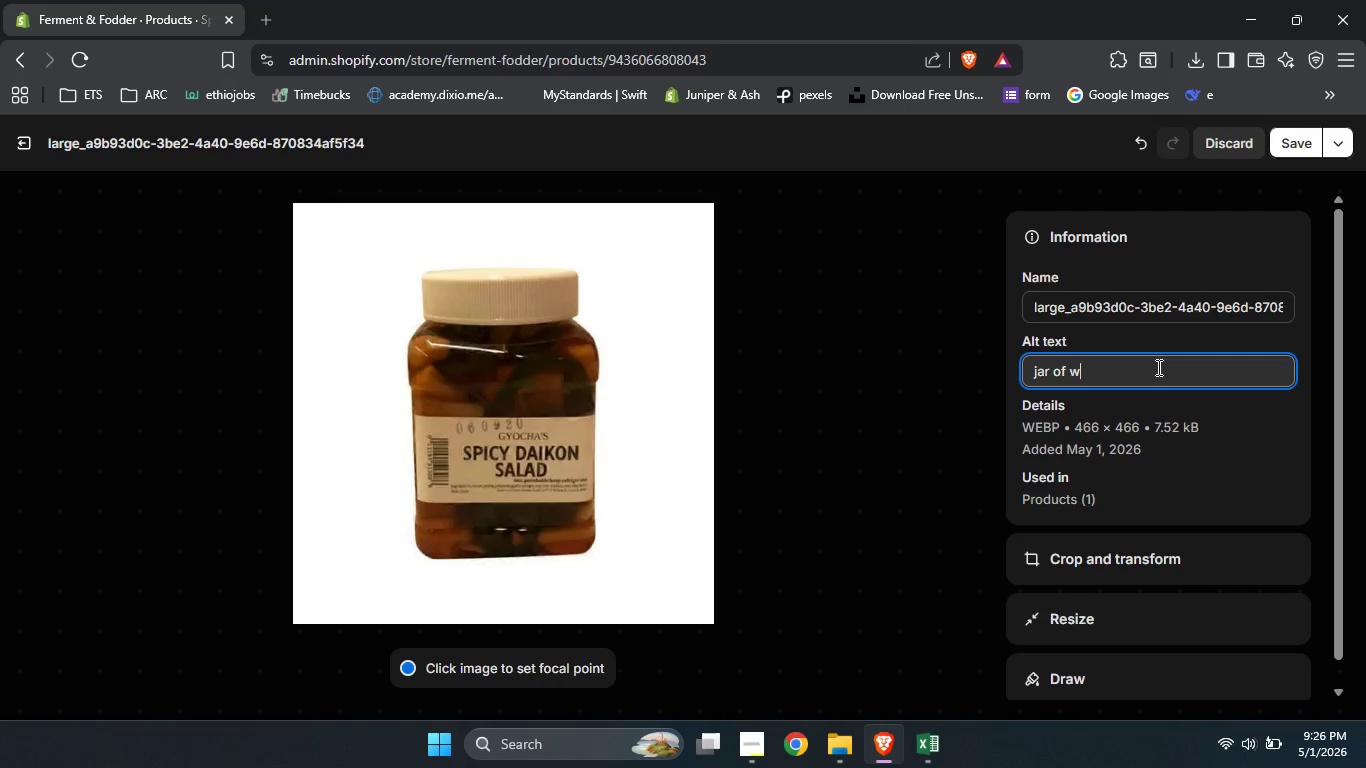 
key(Backspace)
 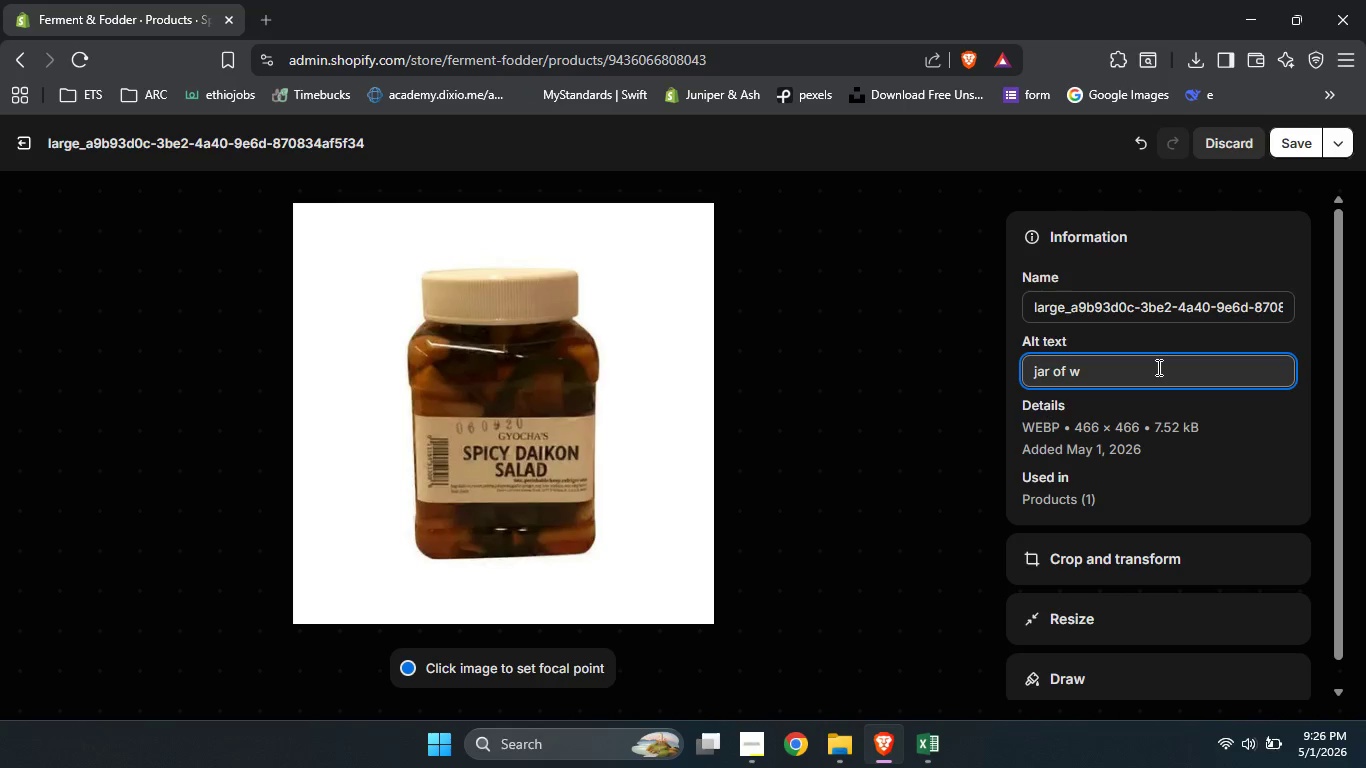 
key(Backspace)
 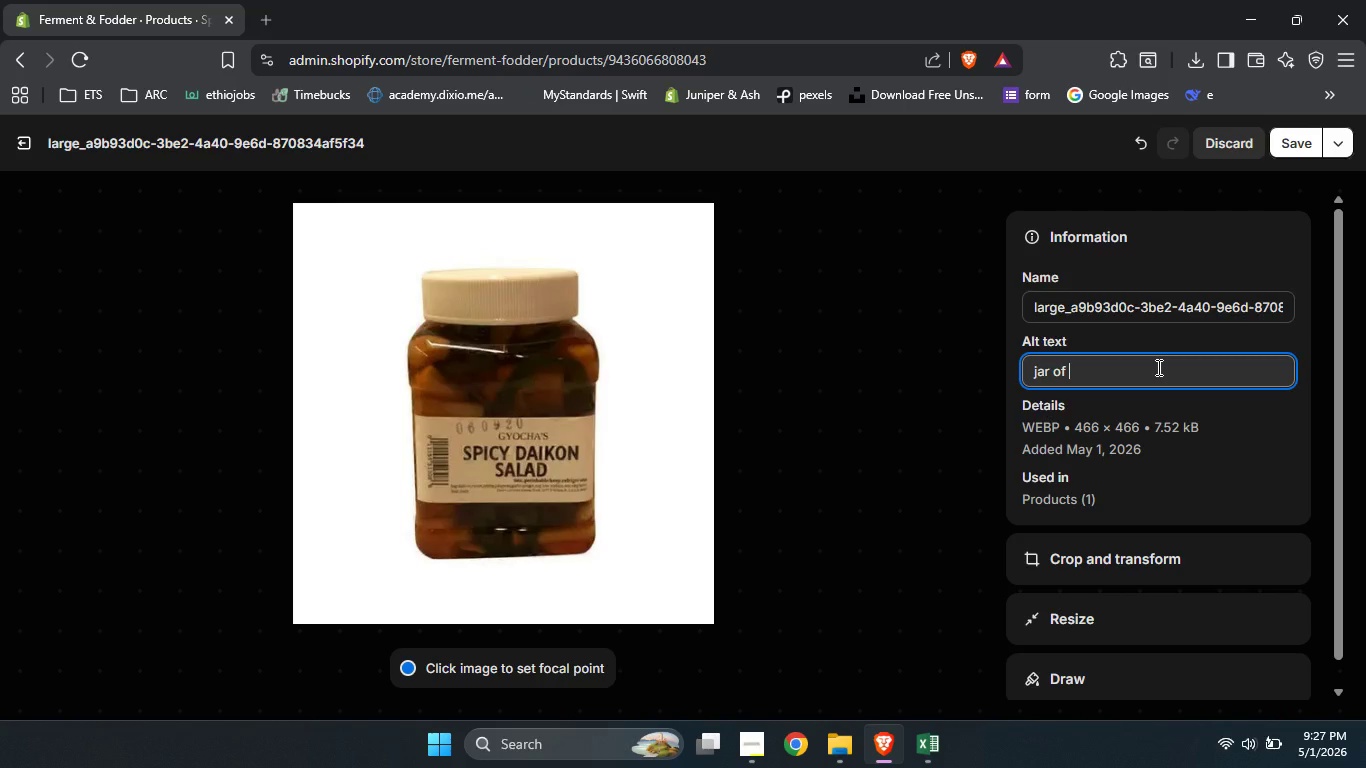 
type(spicy daikon radis)
 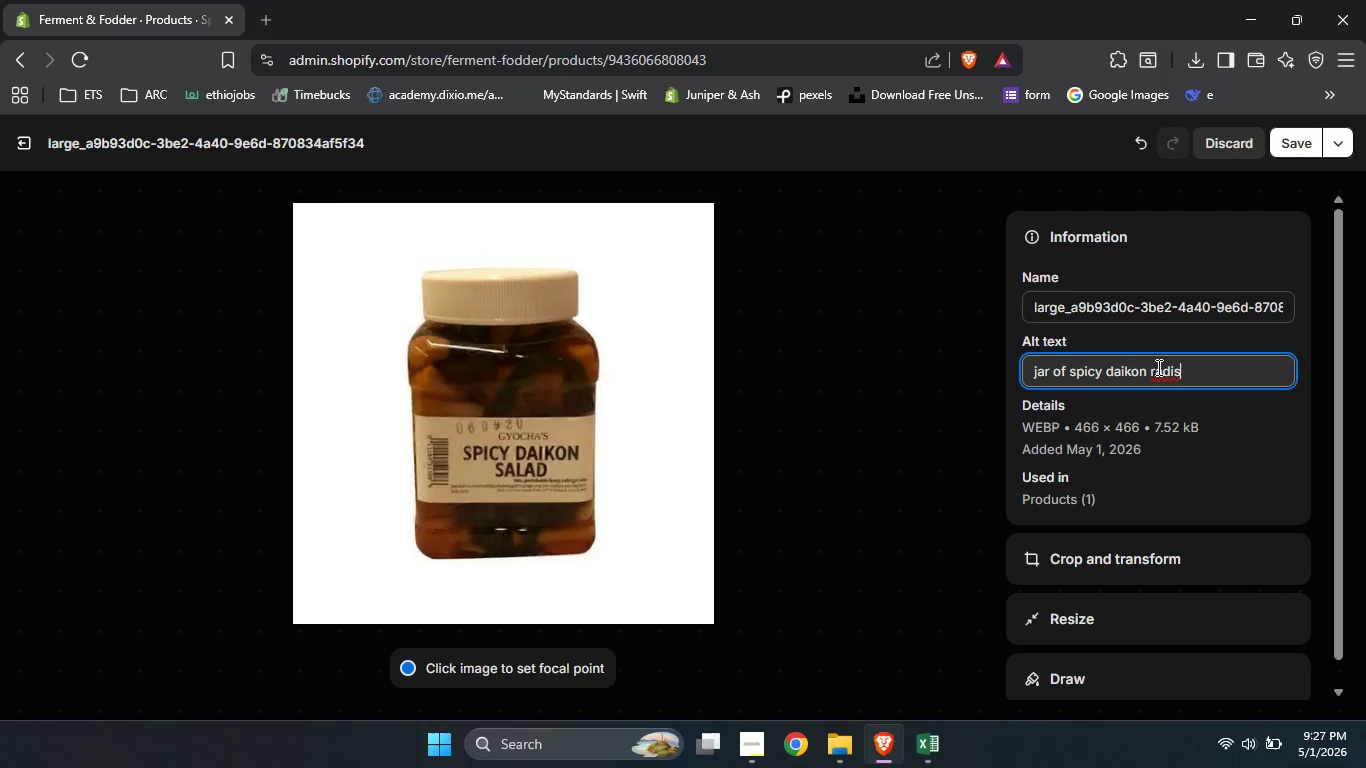 
type(h fiery korean )
 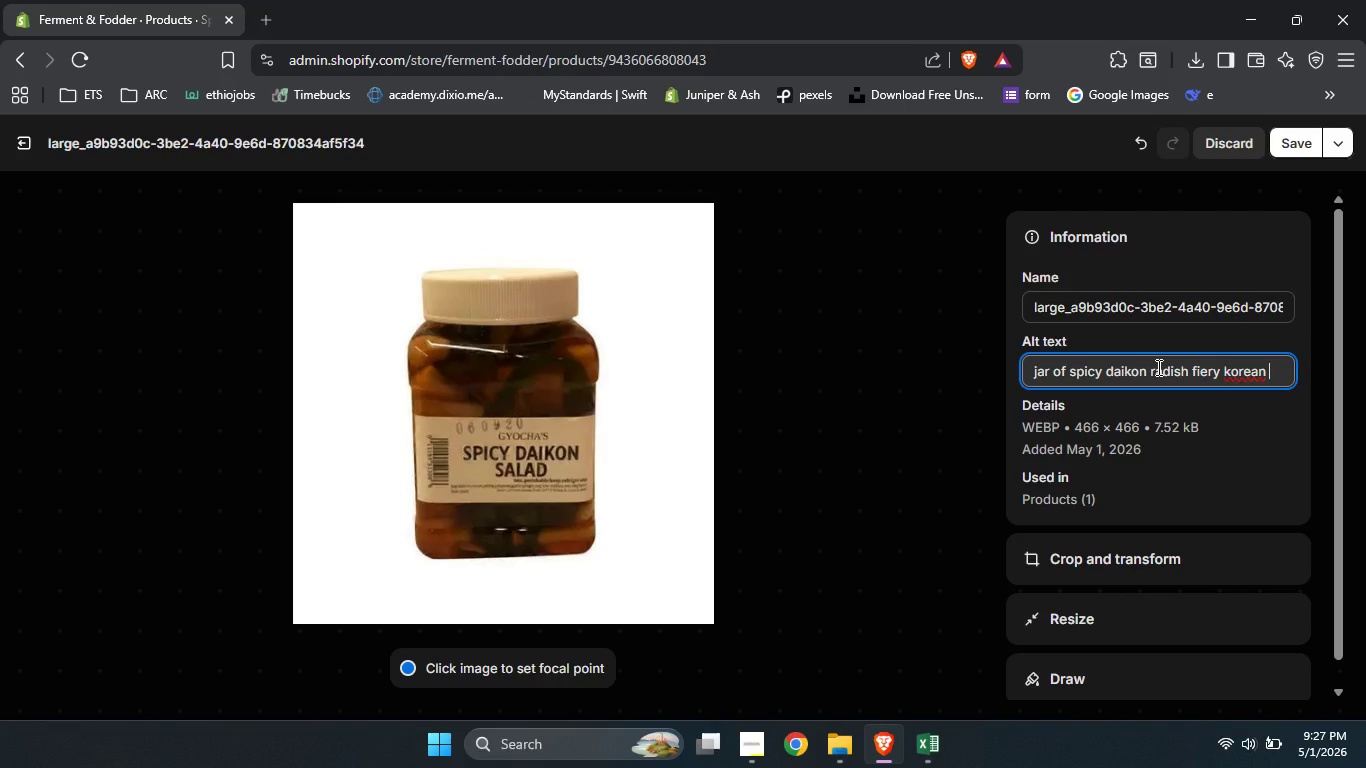 
key(Backspace)
key(Backspace)
key(Backspace)
key(Backspace)
key(Backspace)
key(Backspace)
key(Backspace)
type(Korean style fermented radish with gochugaru)
 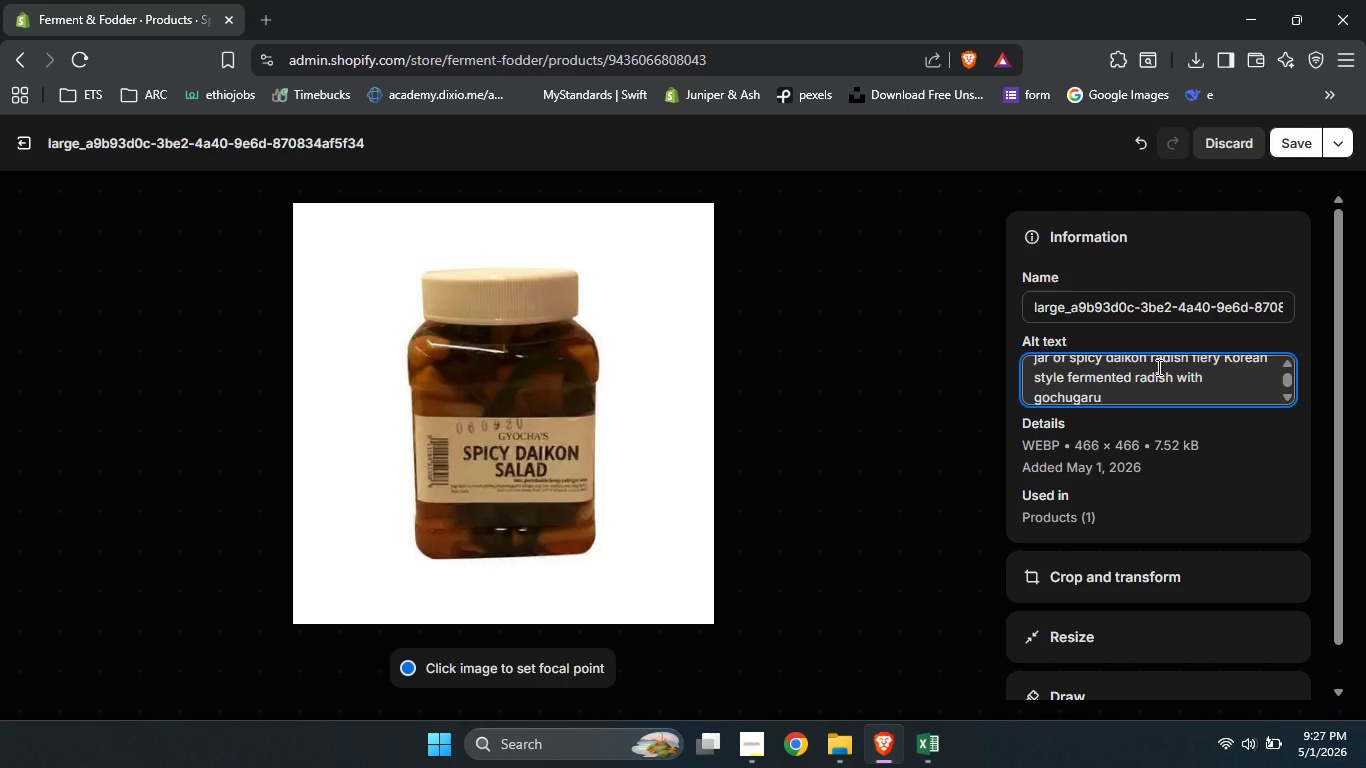 
left_click([1290, 149])
 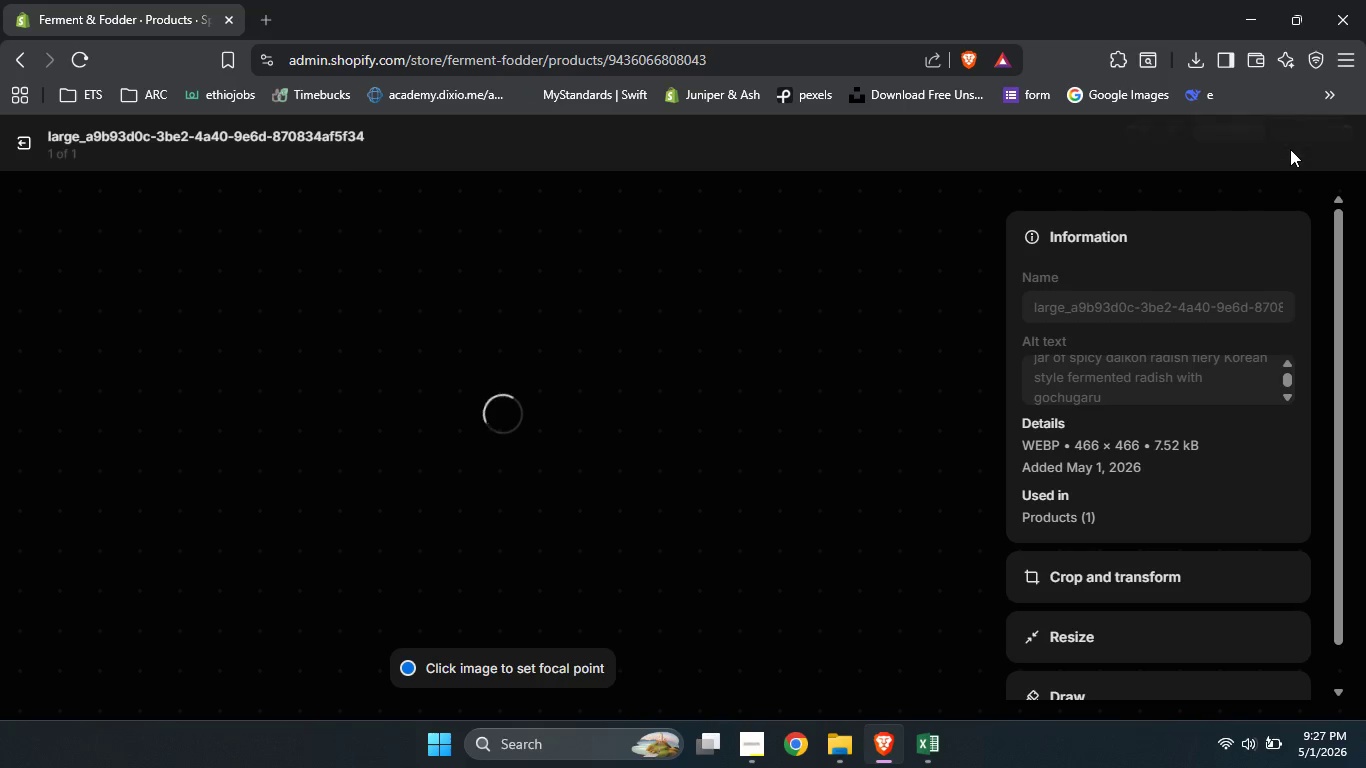 
mouse_move([1100, 395])
 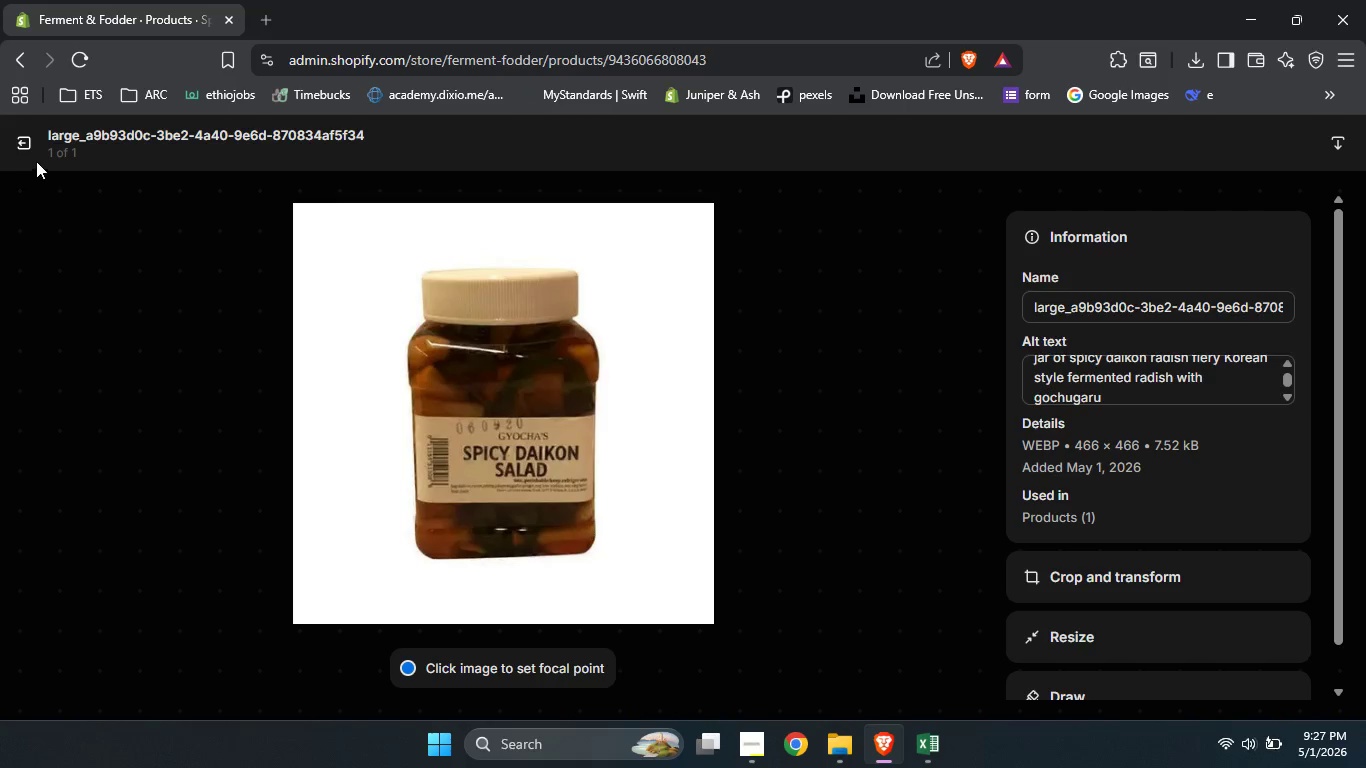 
left_click([20, 148])
 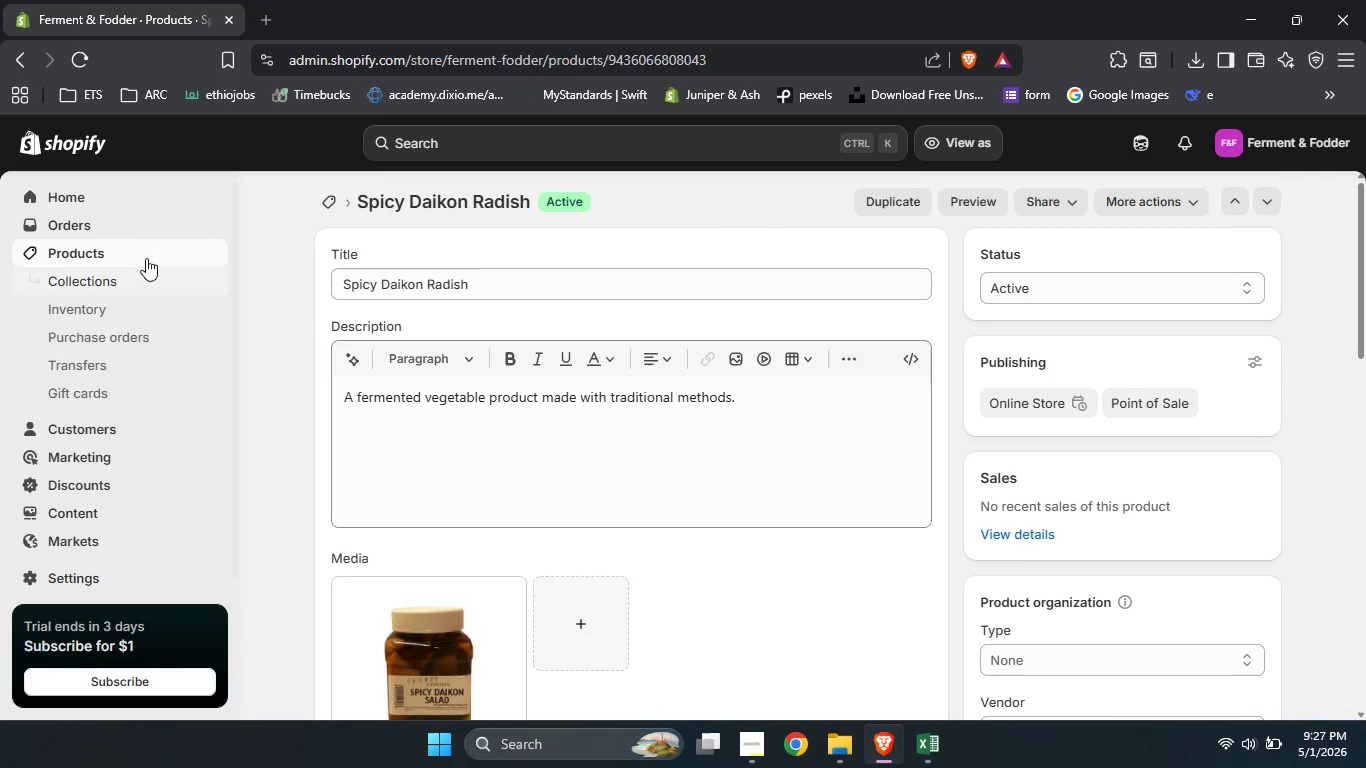 
left_click([137, 253])
 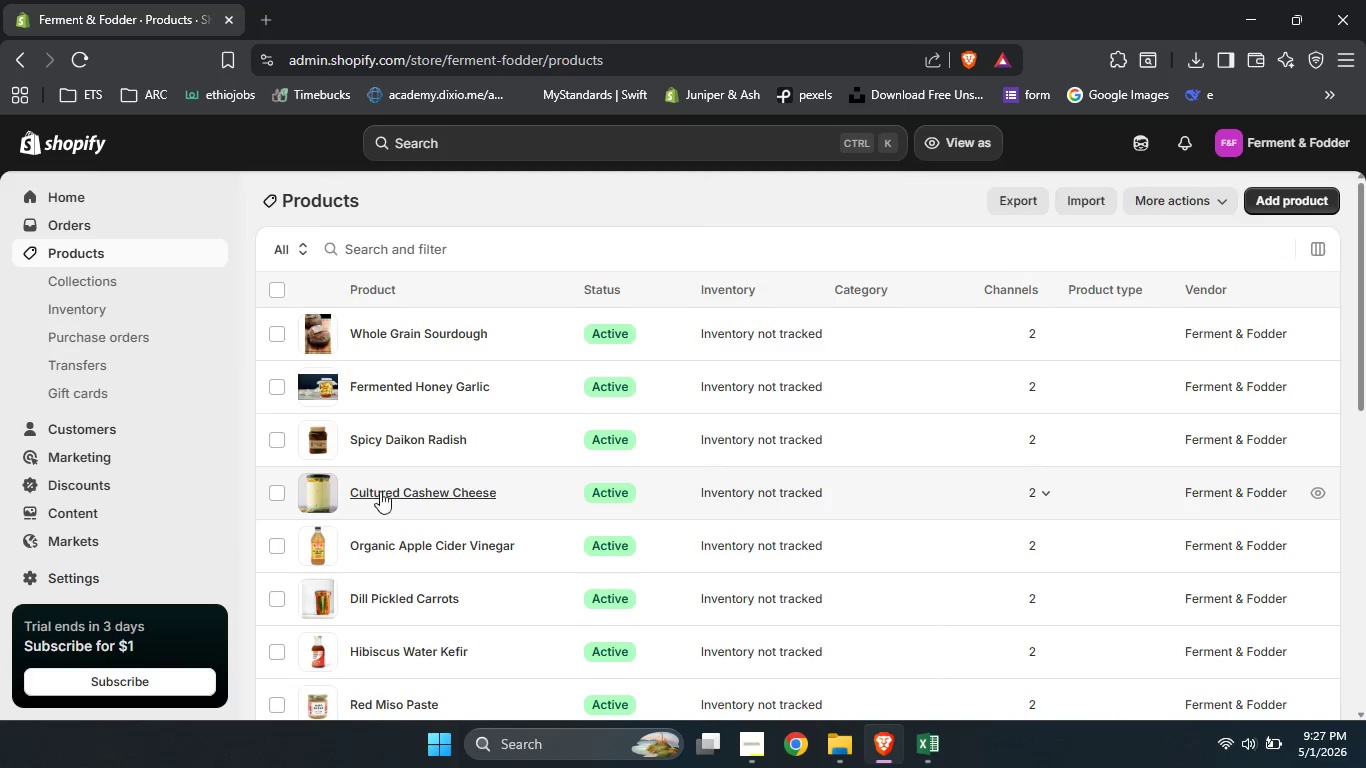 
left_click([396, 491])
 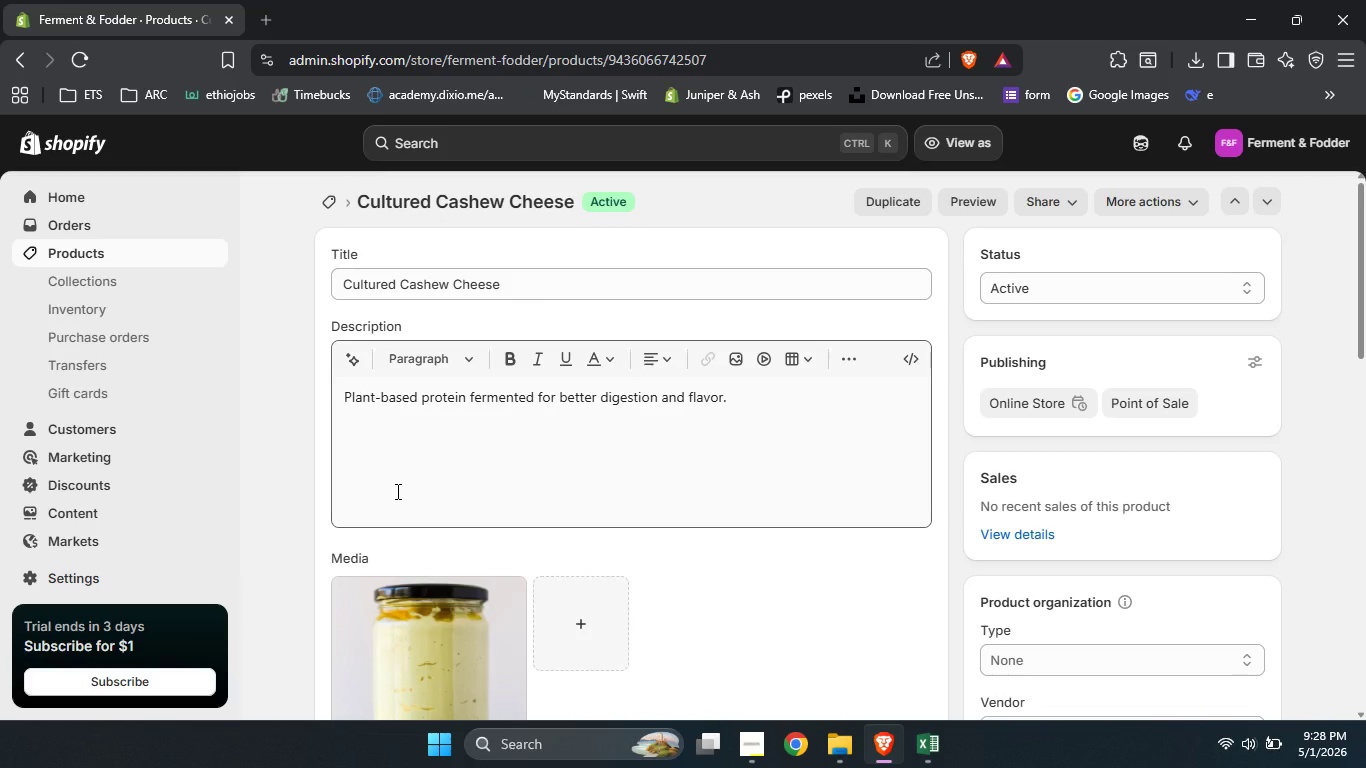 
wait(5.7)
 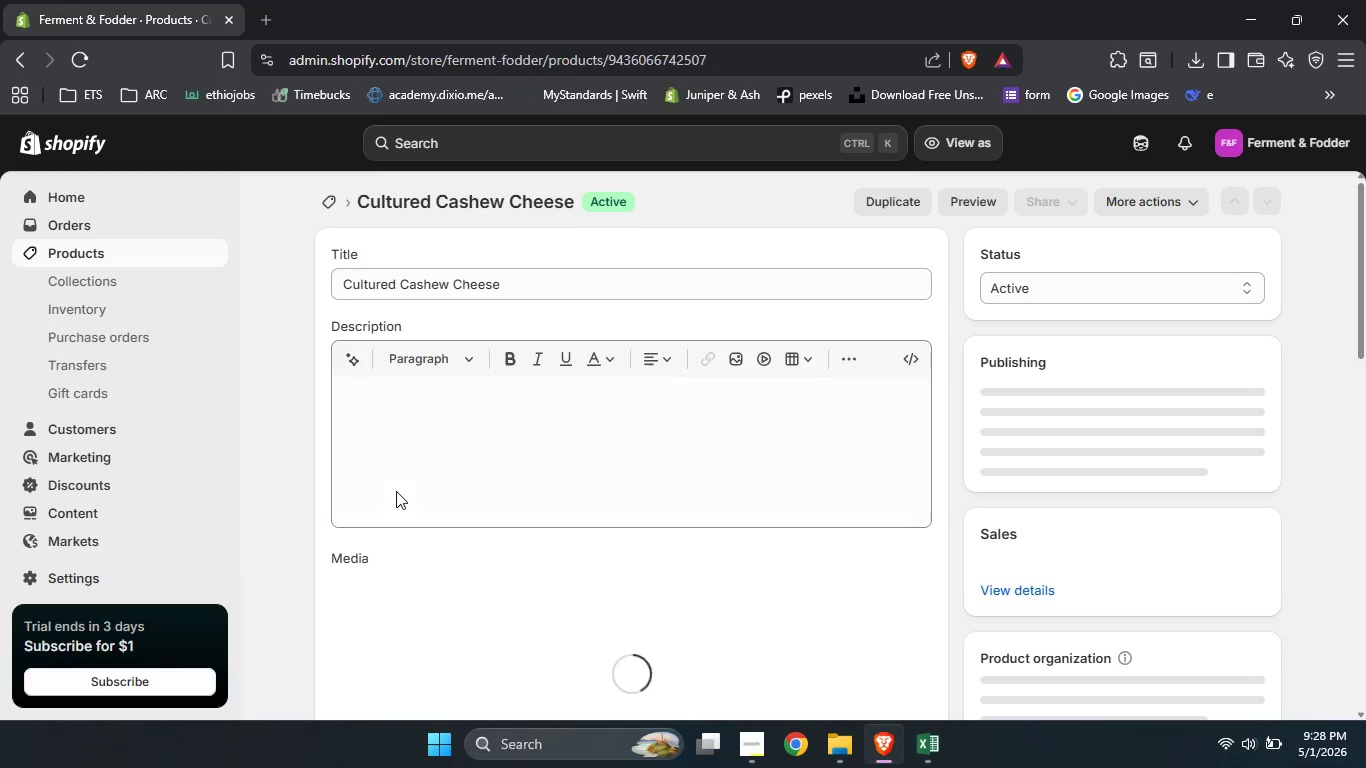 
left_click([418, 653])
 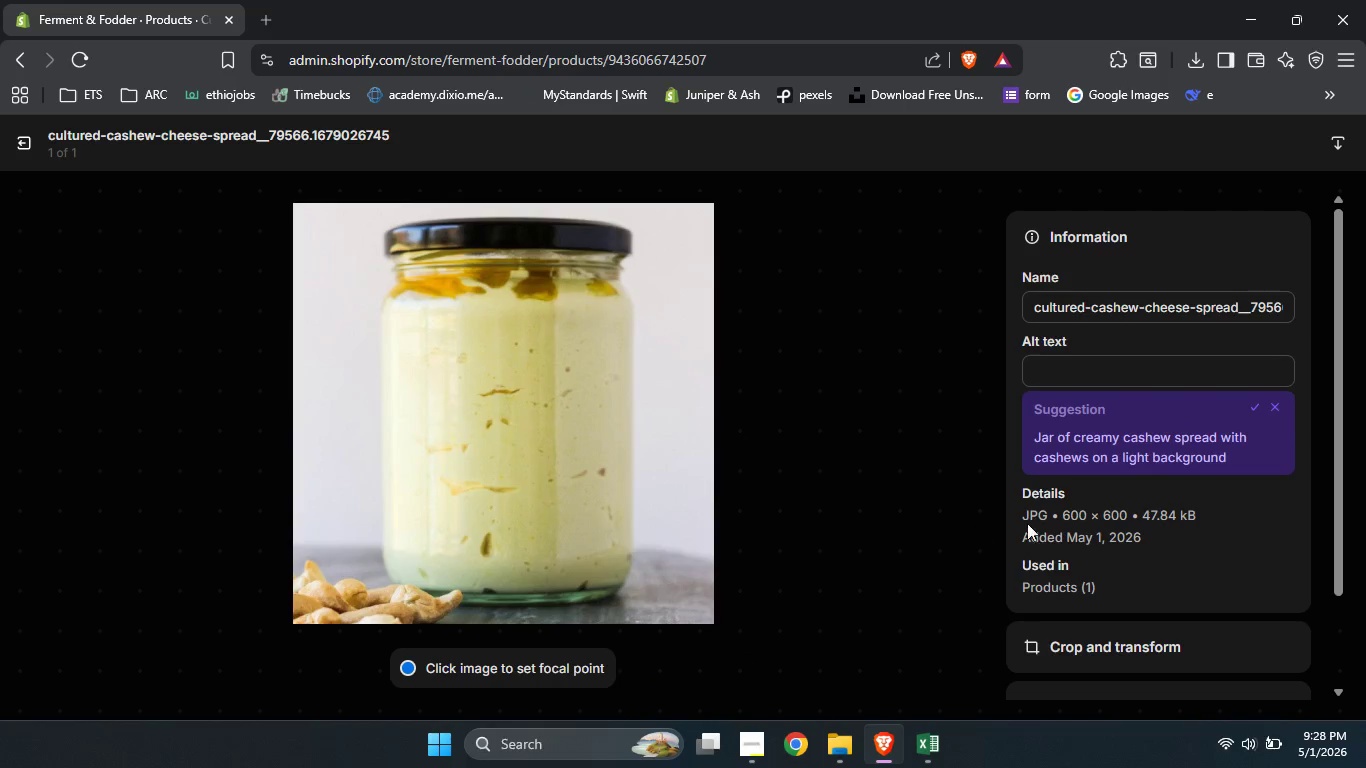 
left_click([1108, 374])
 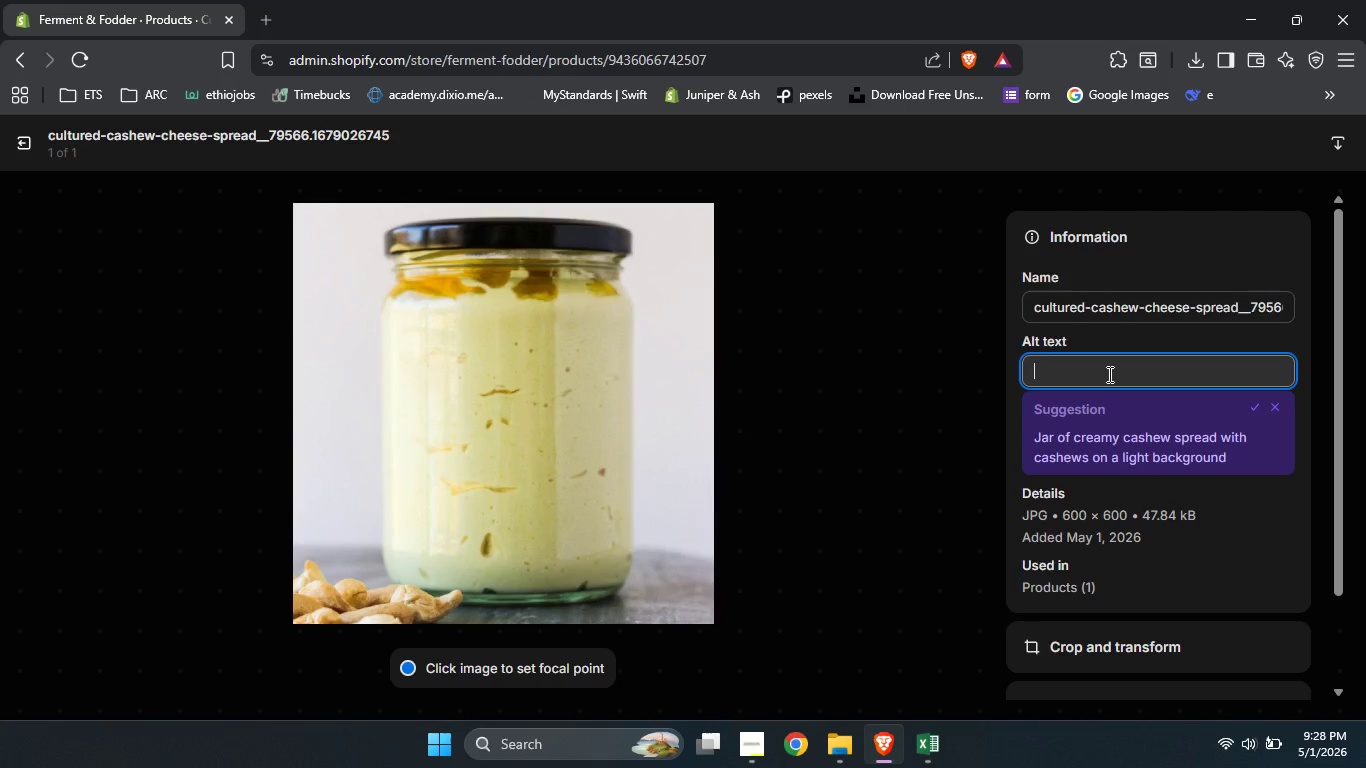 
type(Tub of sour power cultured cashew cheese creamy fermented cashew spread, )
 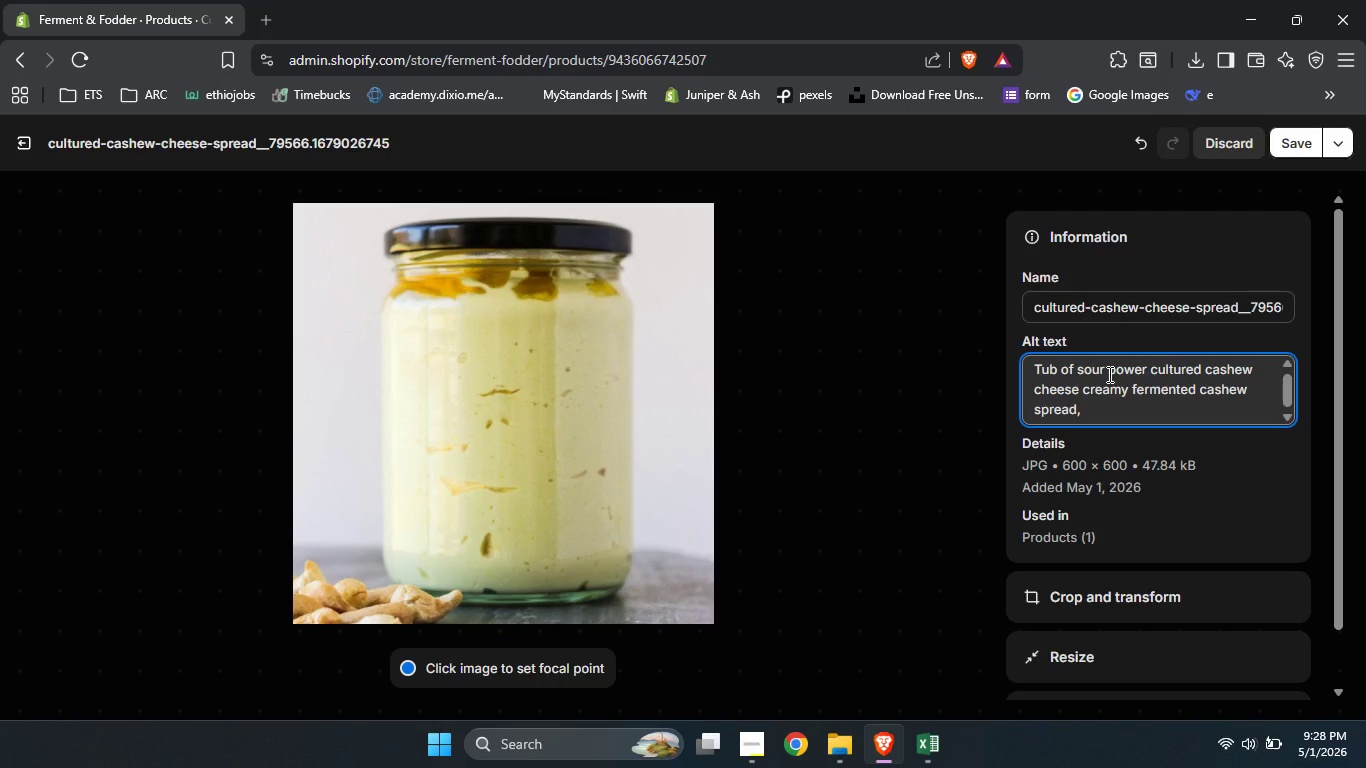 
type(dairy free)
 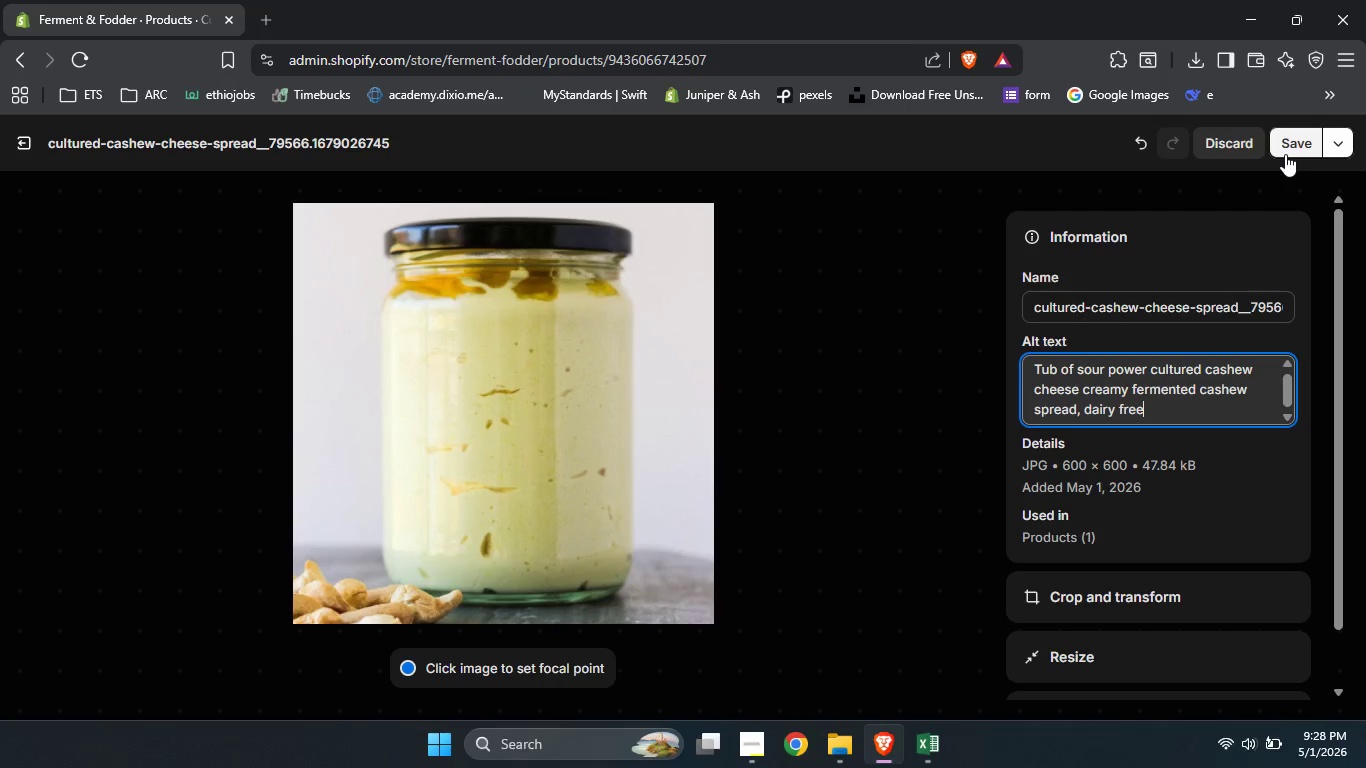 
wait(9.33)
 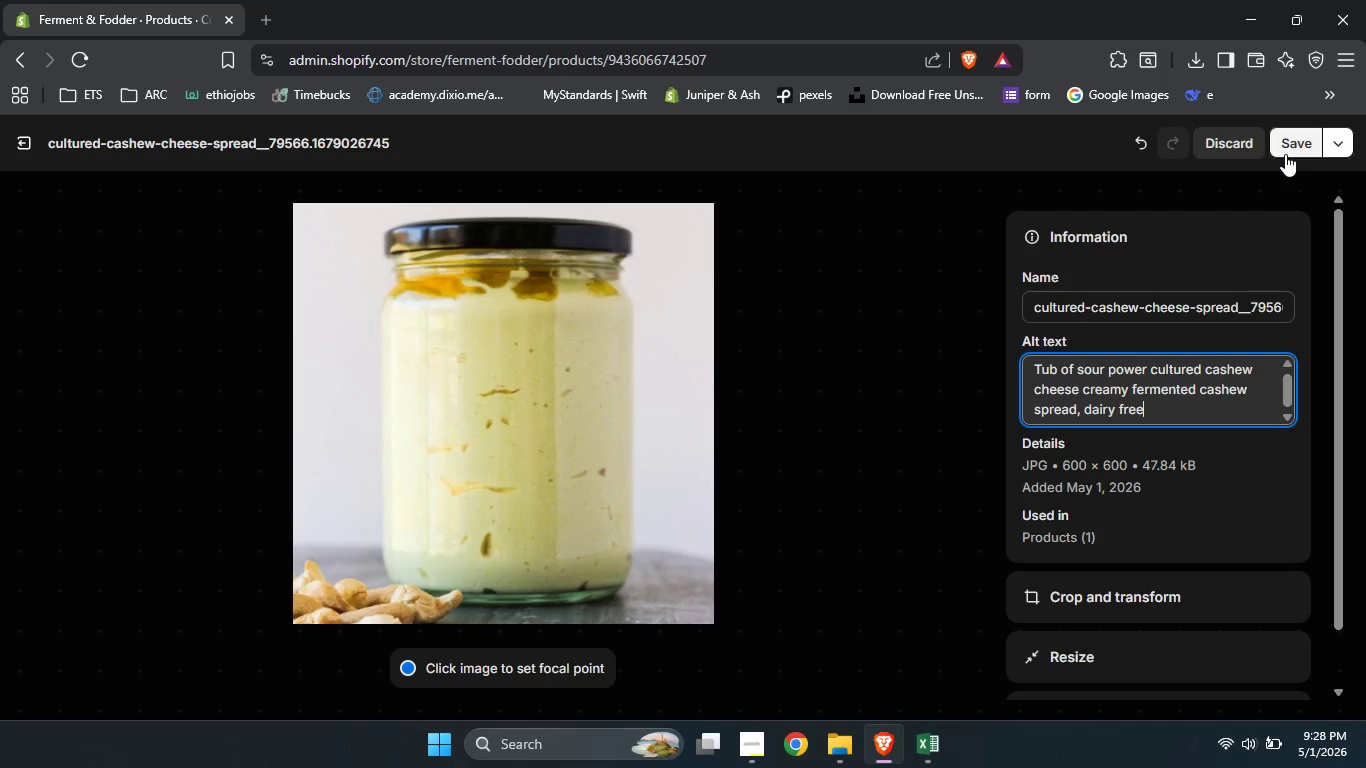 
double_click([1291, 141])
 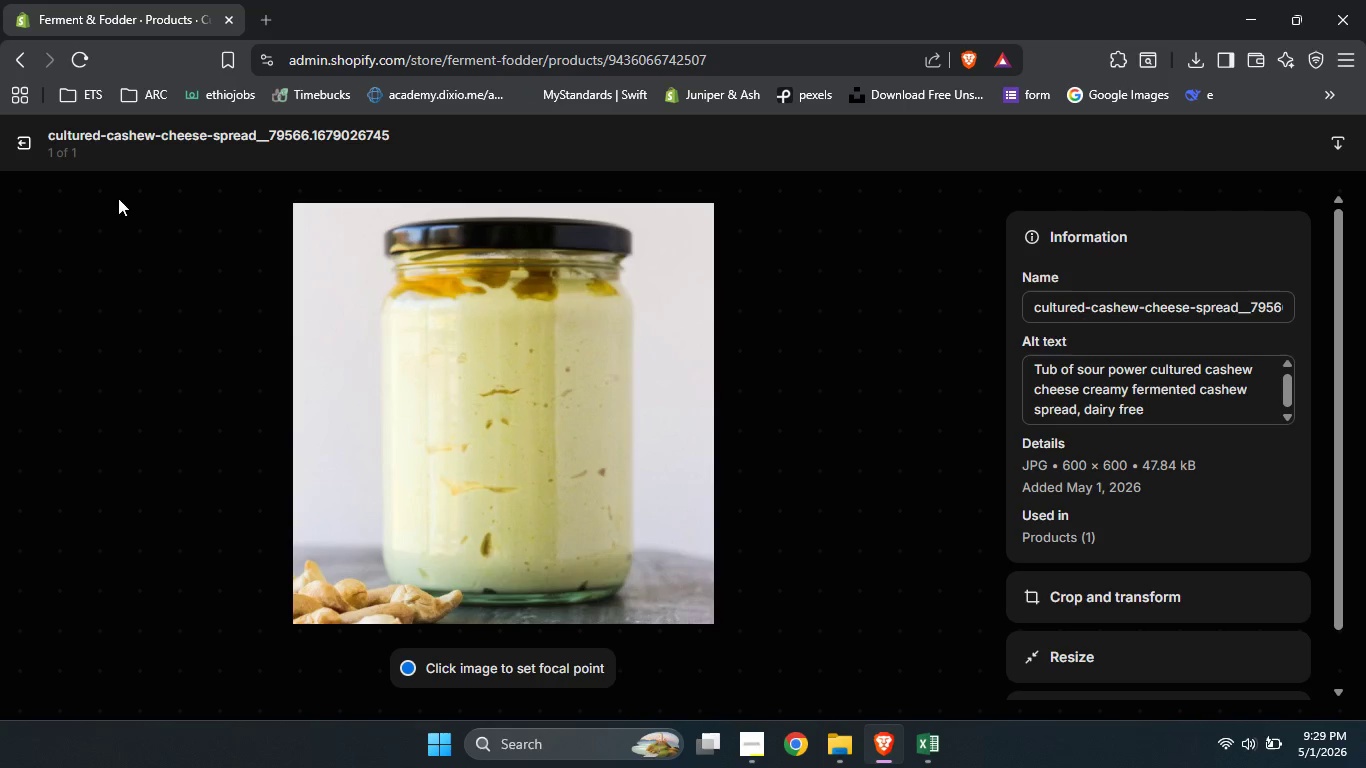 
left_click([25, 154])
 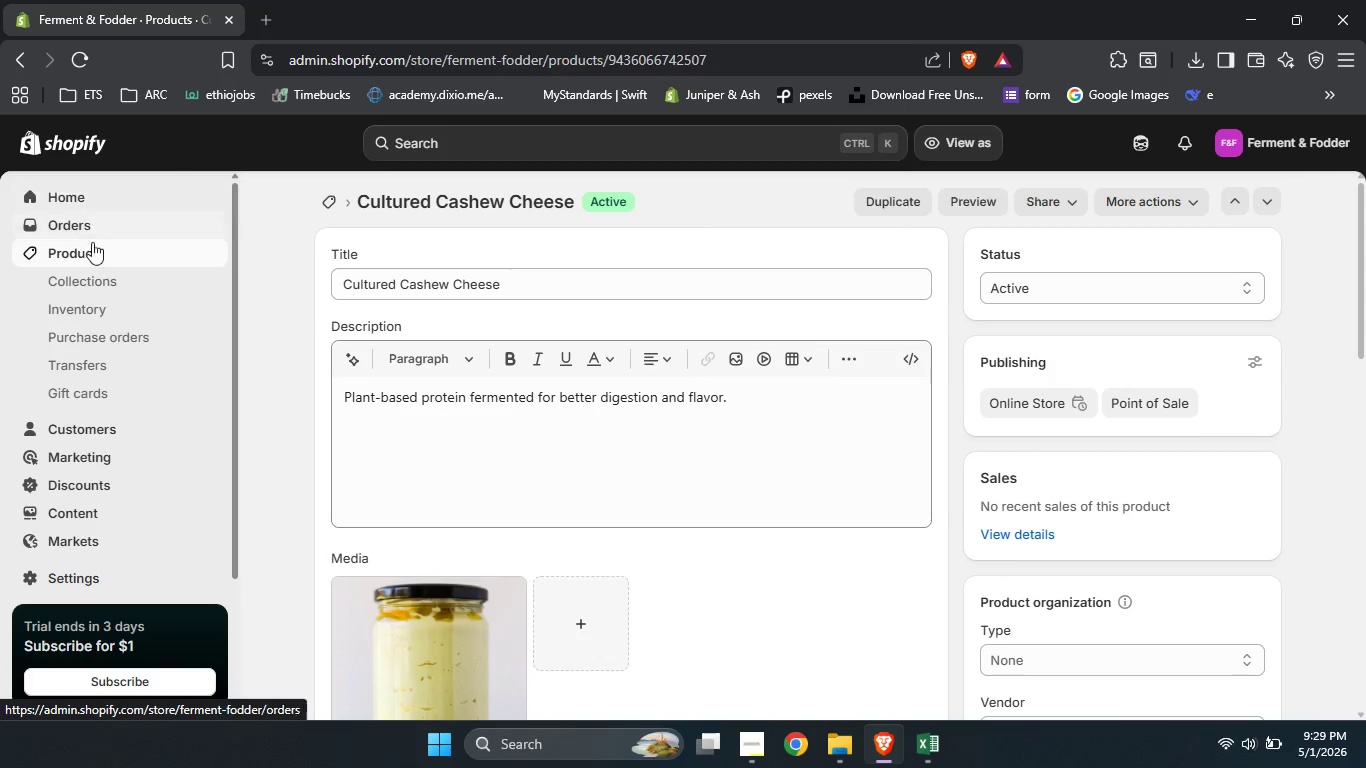 
left_click([94, 258])
 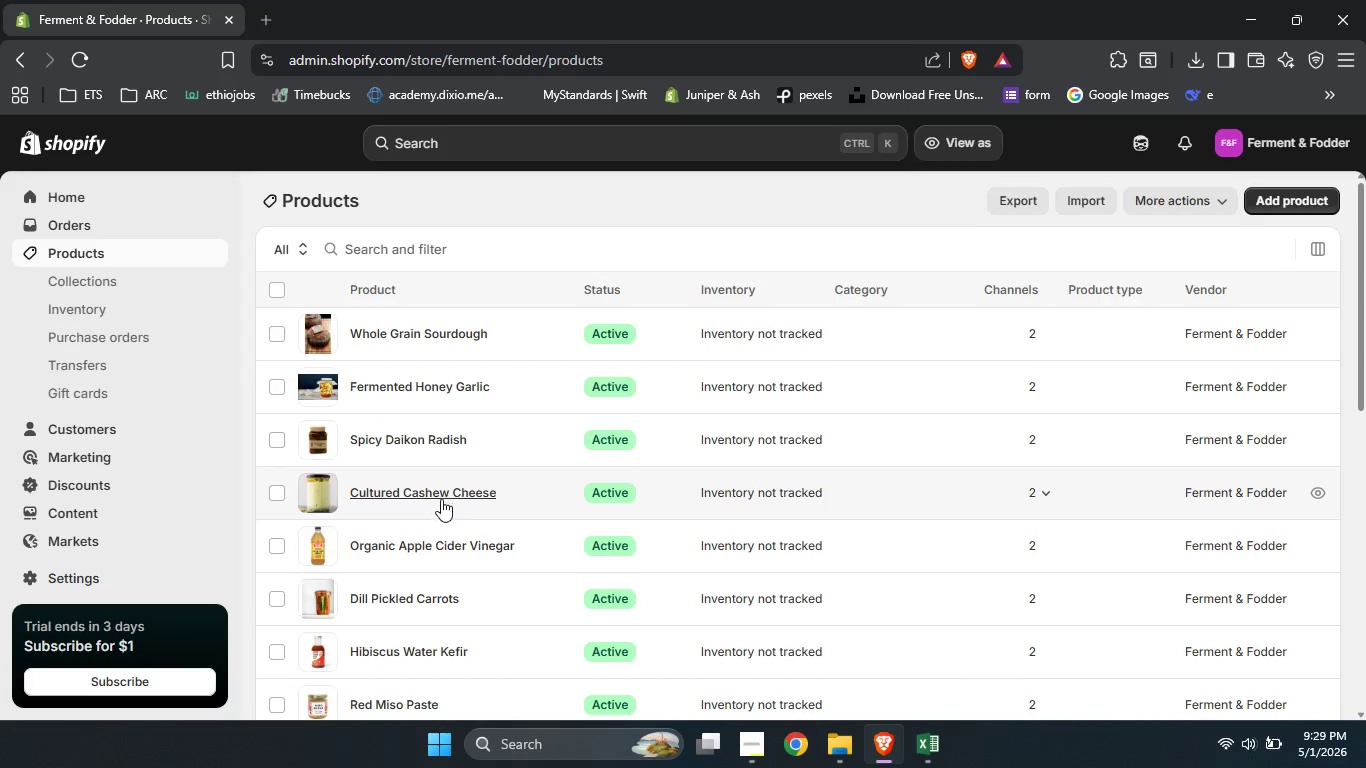 
left_click([439, 545])
 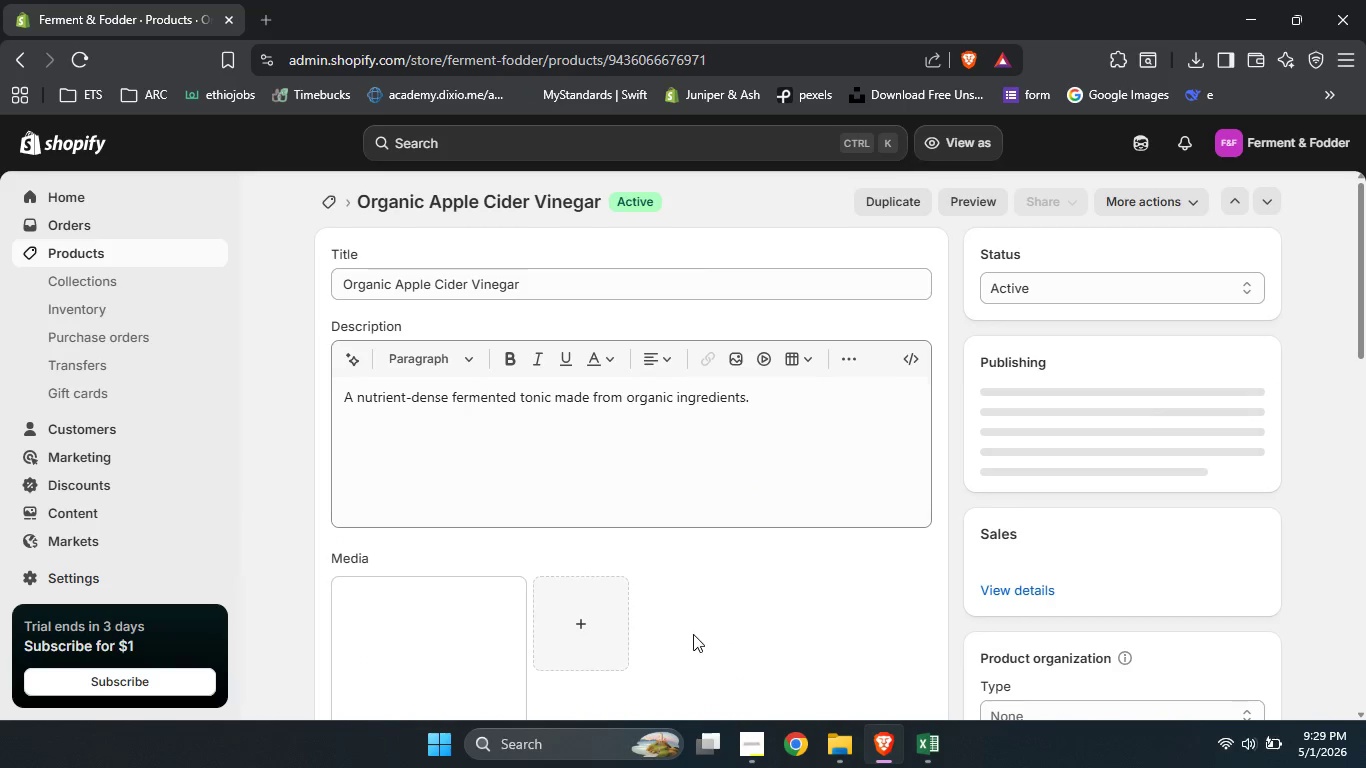 
left_click([482, 640])
 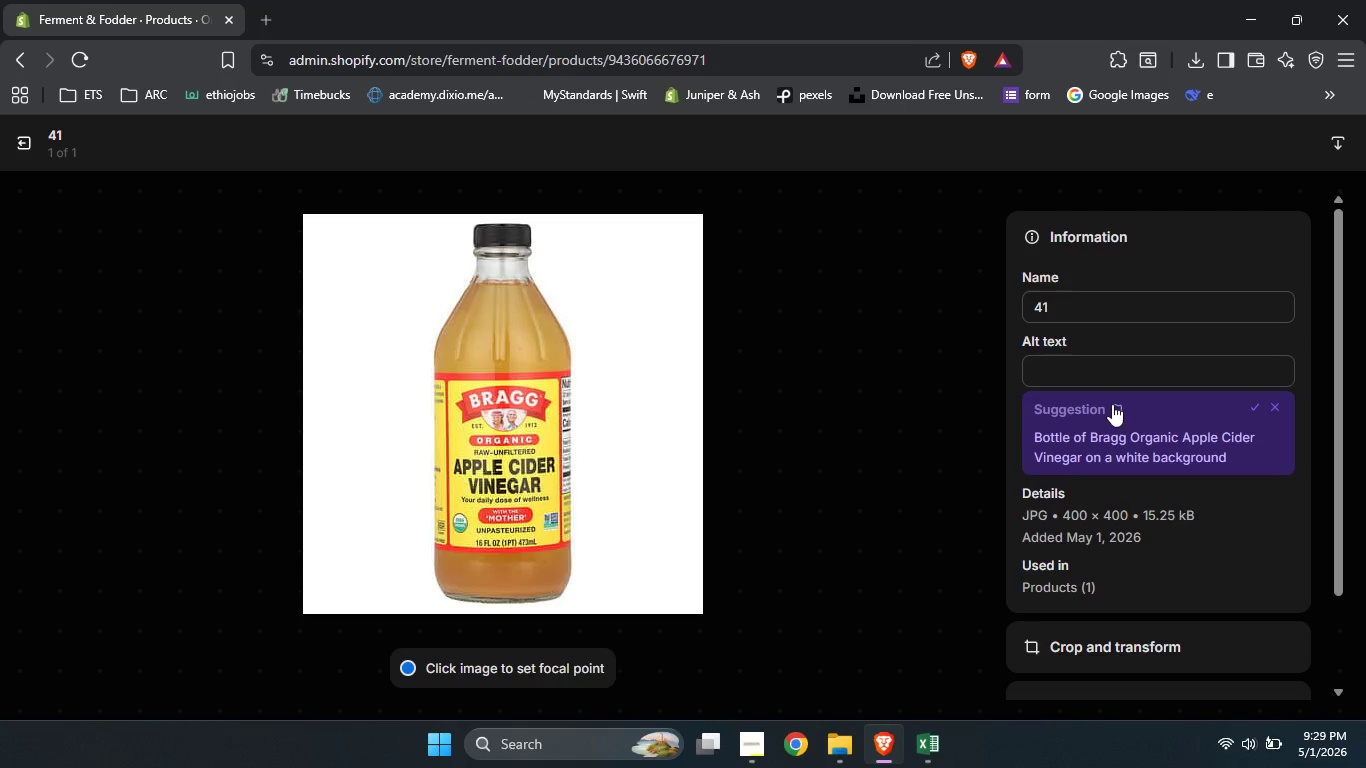 
wait(5.84)
 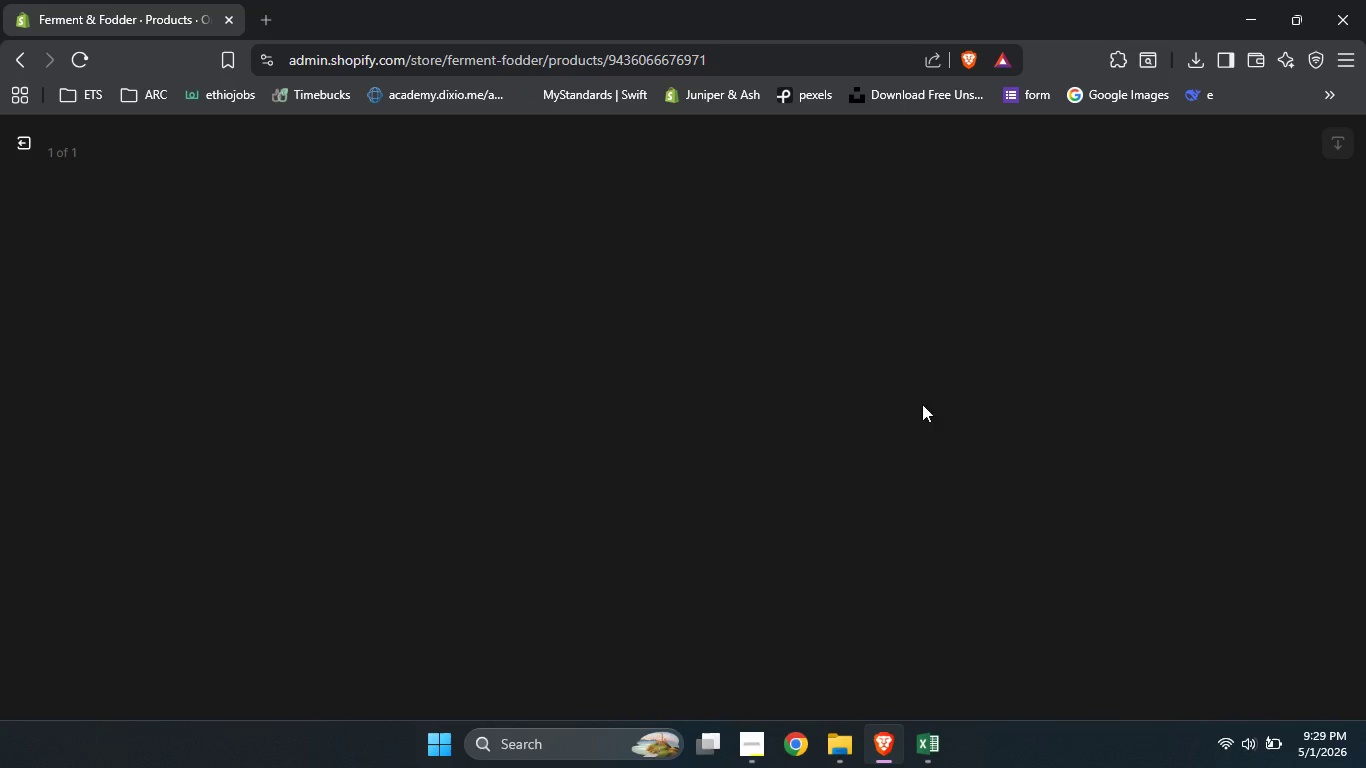 
type(Bottle of )
 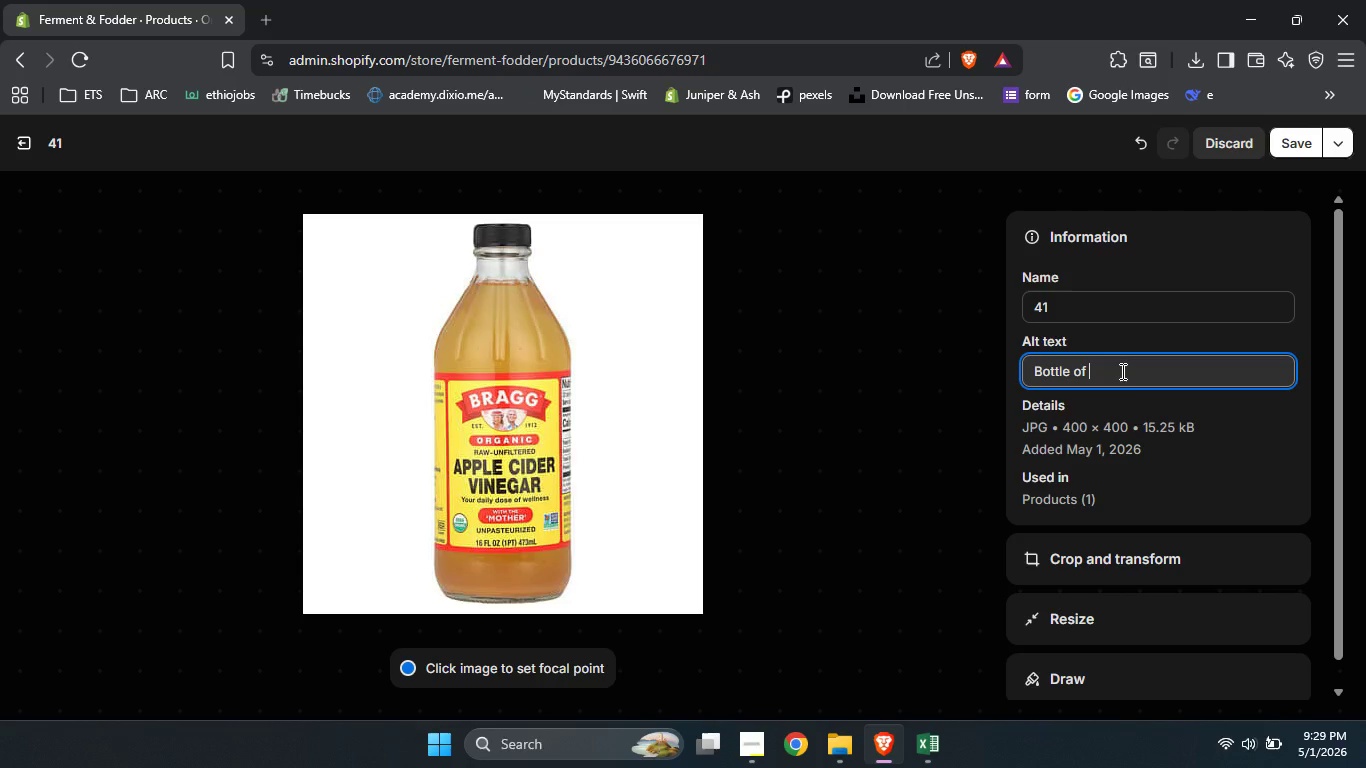 
wait(9.11)
 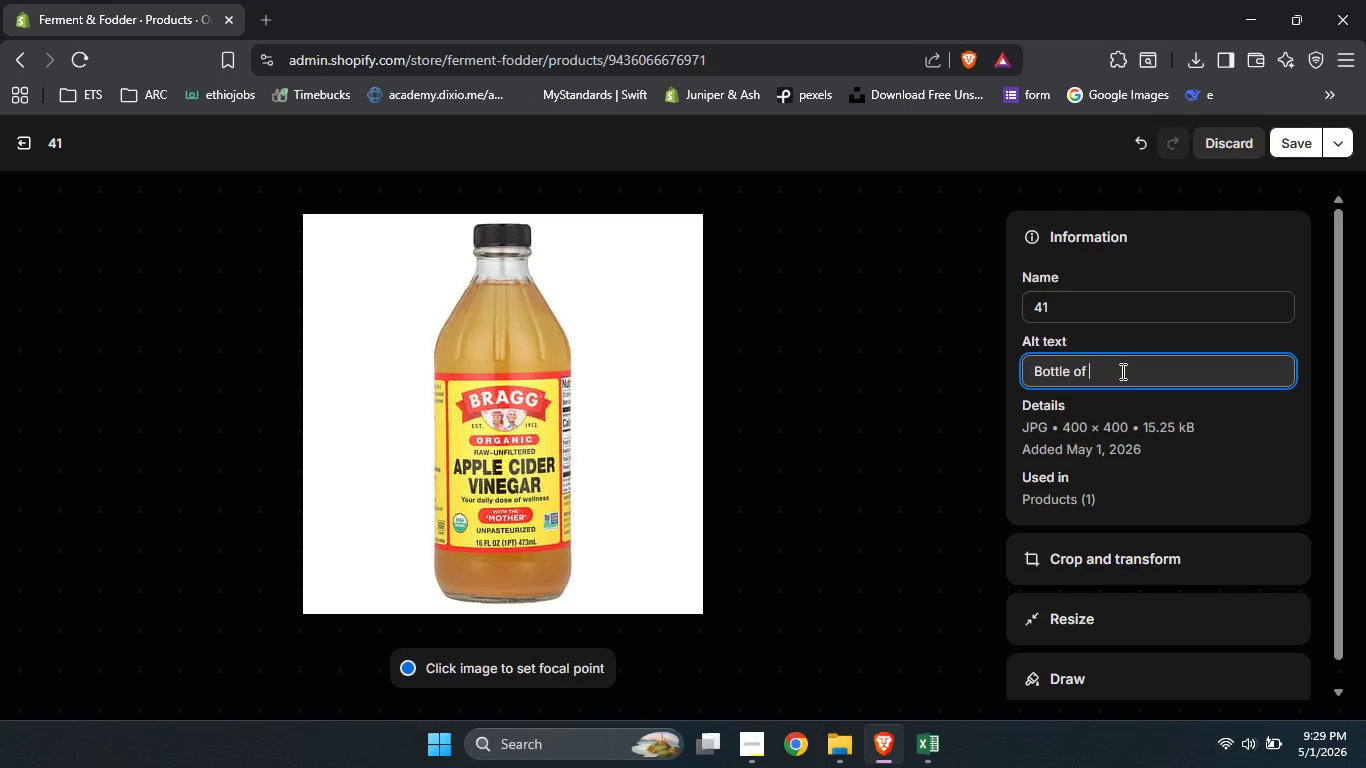 
type(probiotic pantery culy)
key(Backspace)
type(tured )
 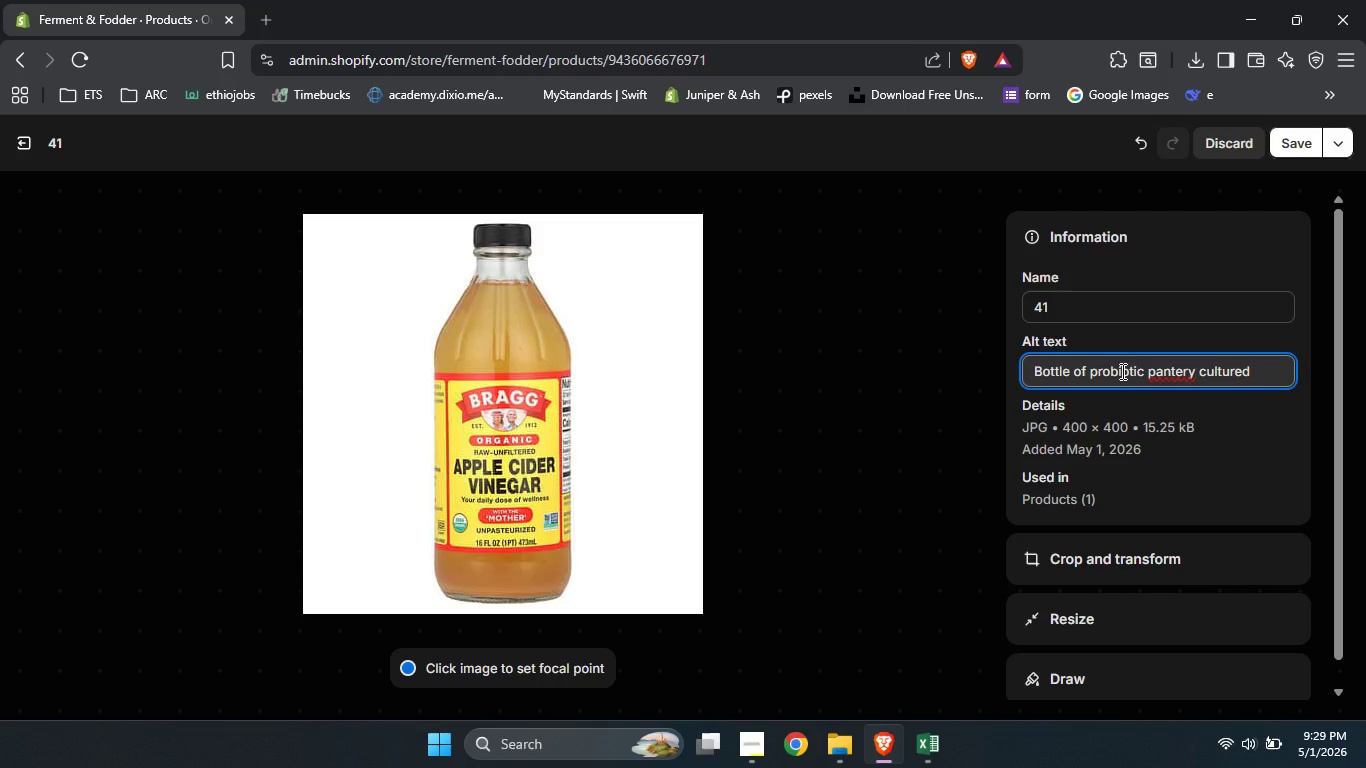 
type(cheese)
 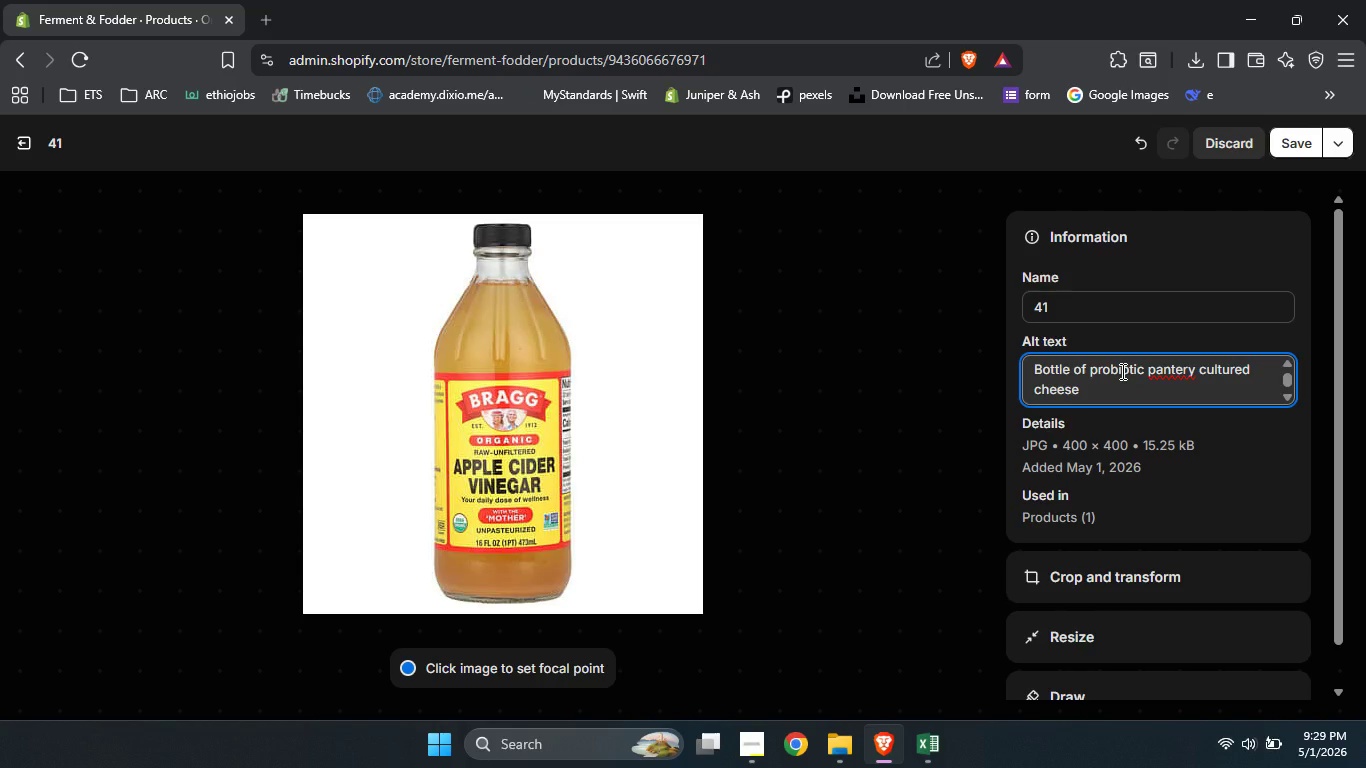 
type( cre)
 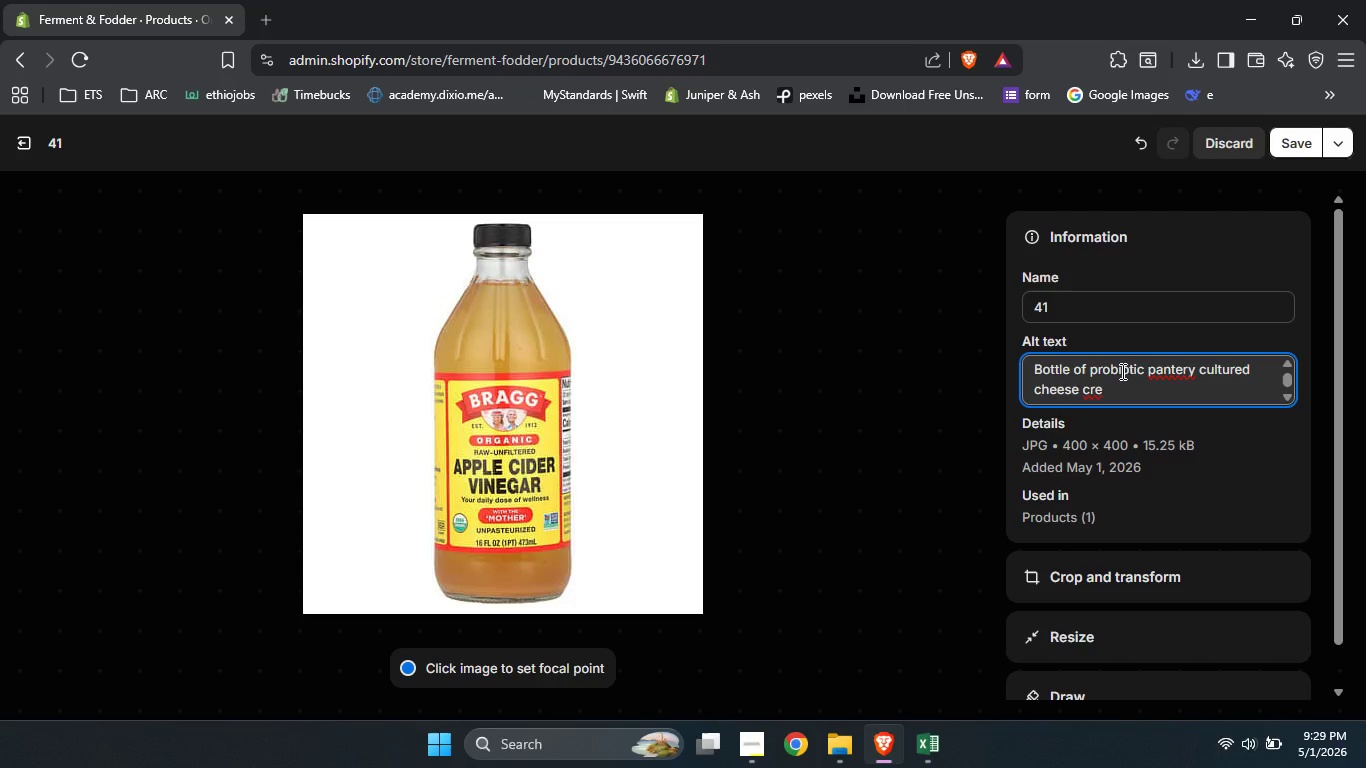 
key(Control+A)
 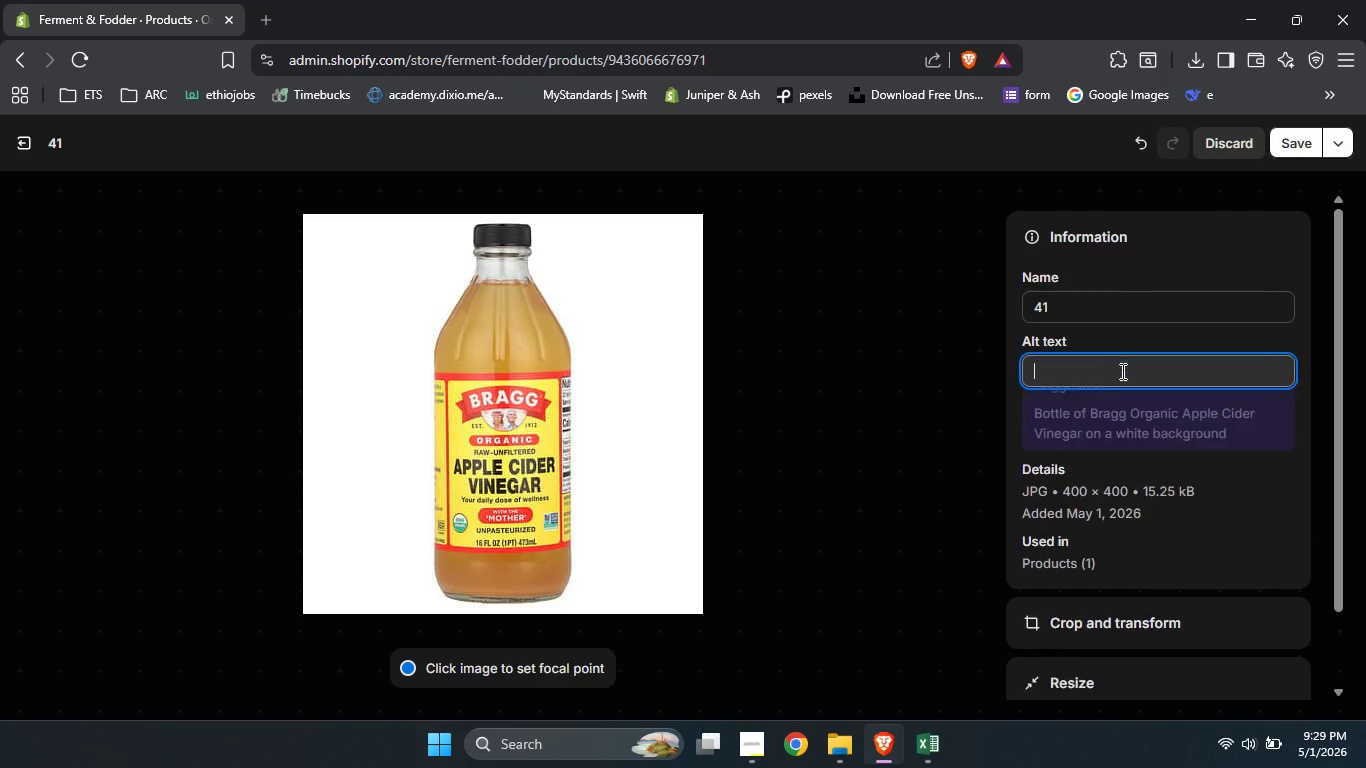 
key(Backspace)
 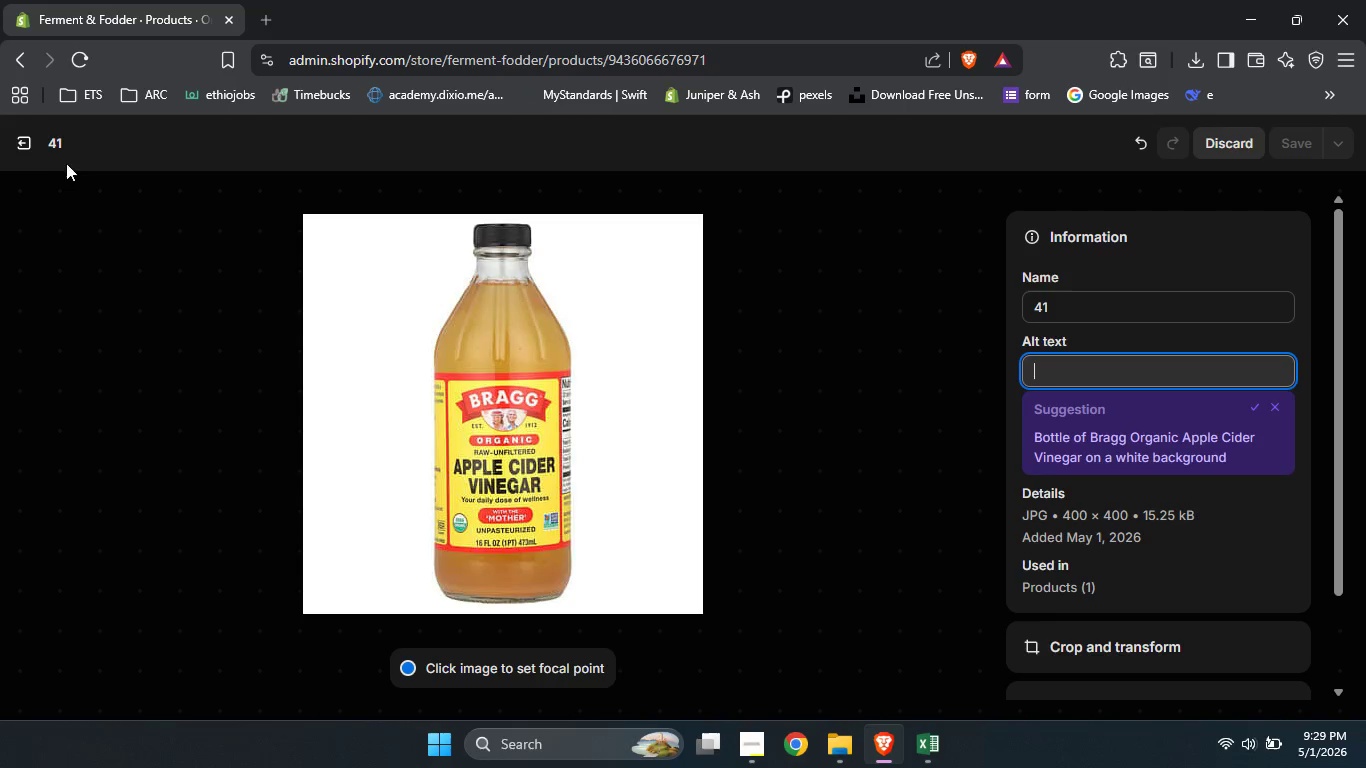 
left_click([31, 146])
 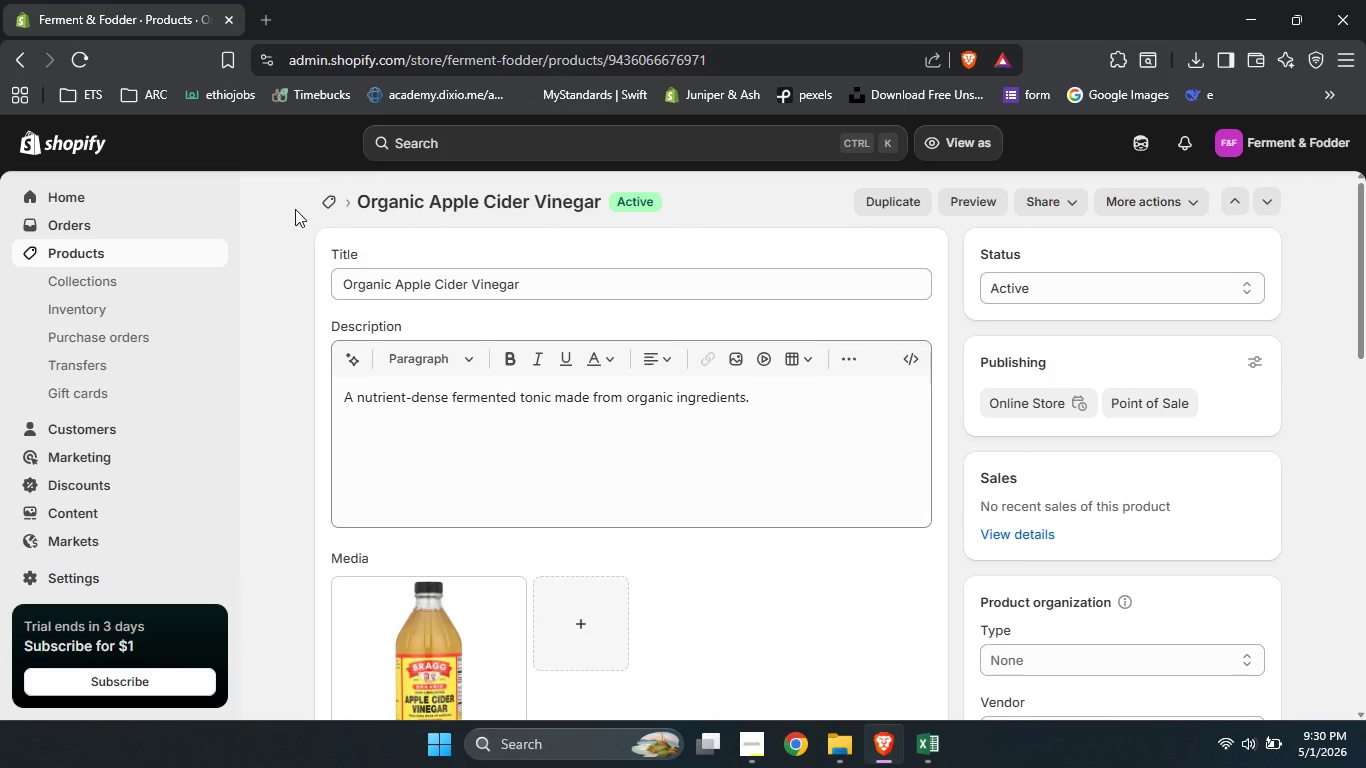 
wait(11.0)
 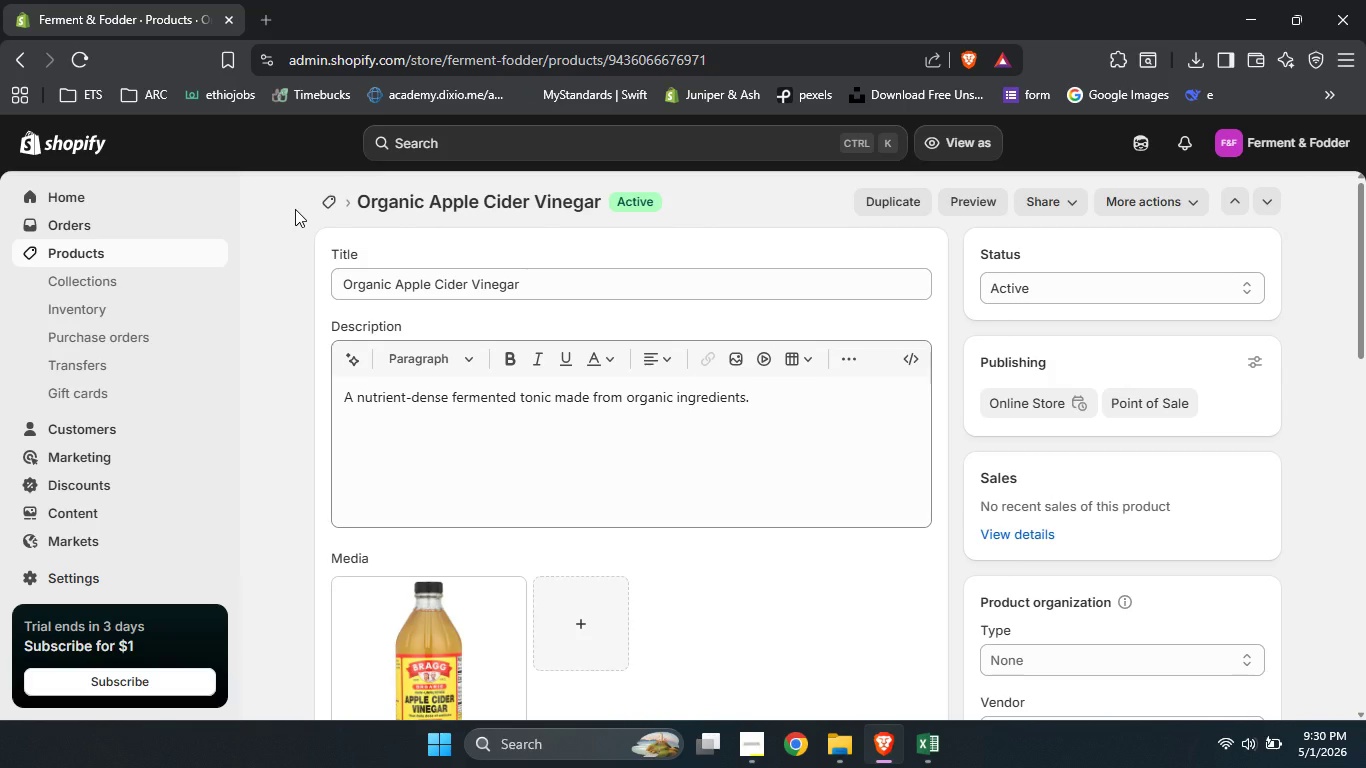 
left_click([141, 254])
 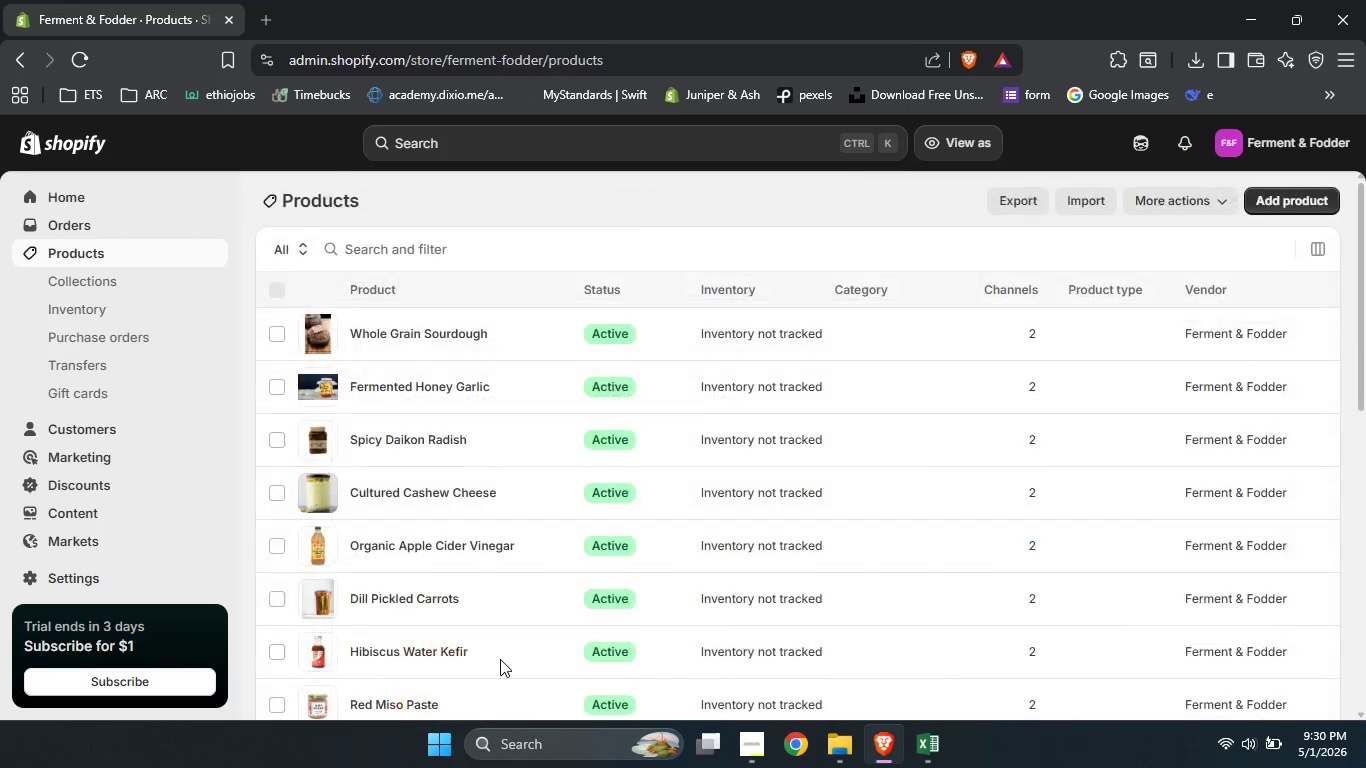 
scroll: coordinate [347, 666], scroll_direction: down, amount: 44.0
 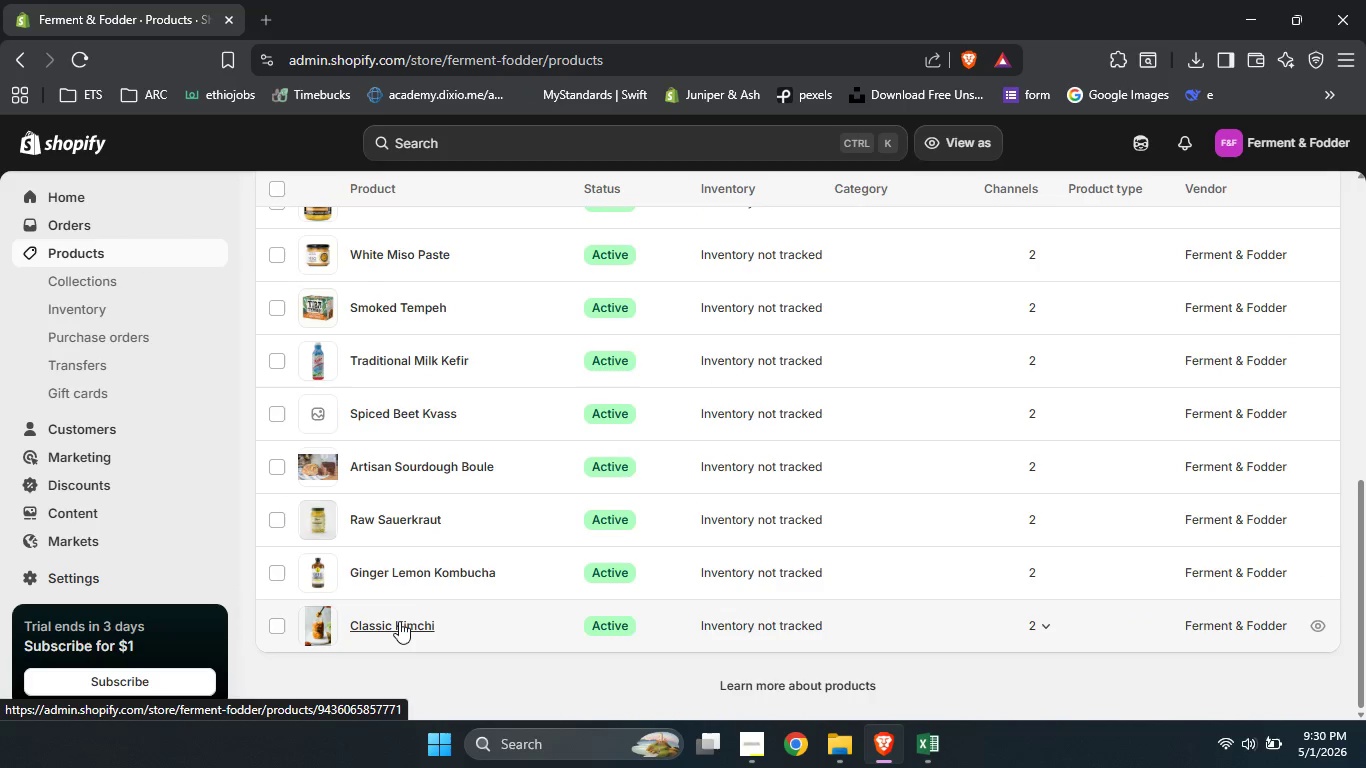 
left_click([399, 621])
 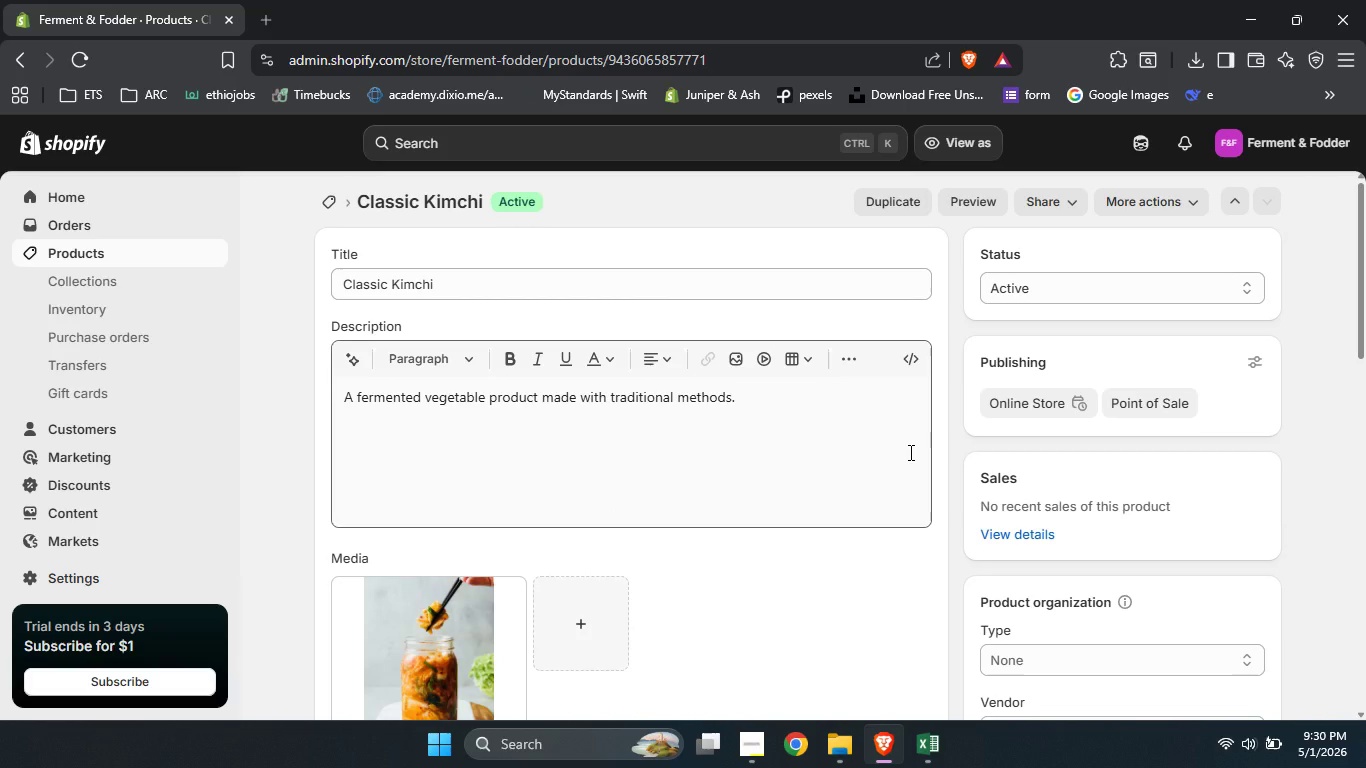 
wait(7.95)
 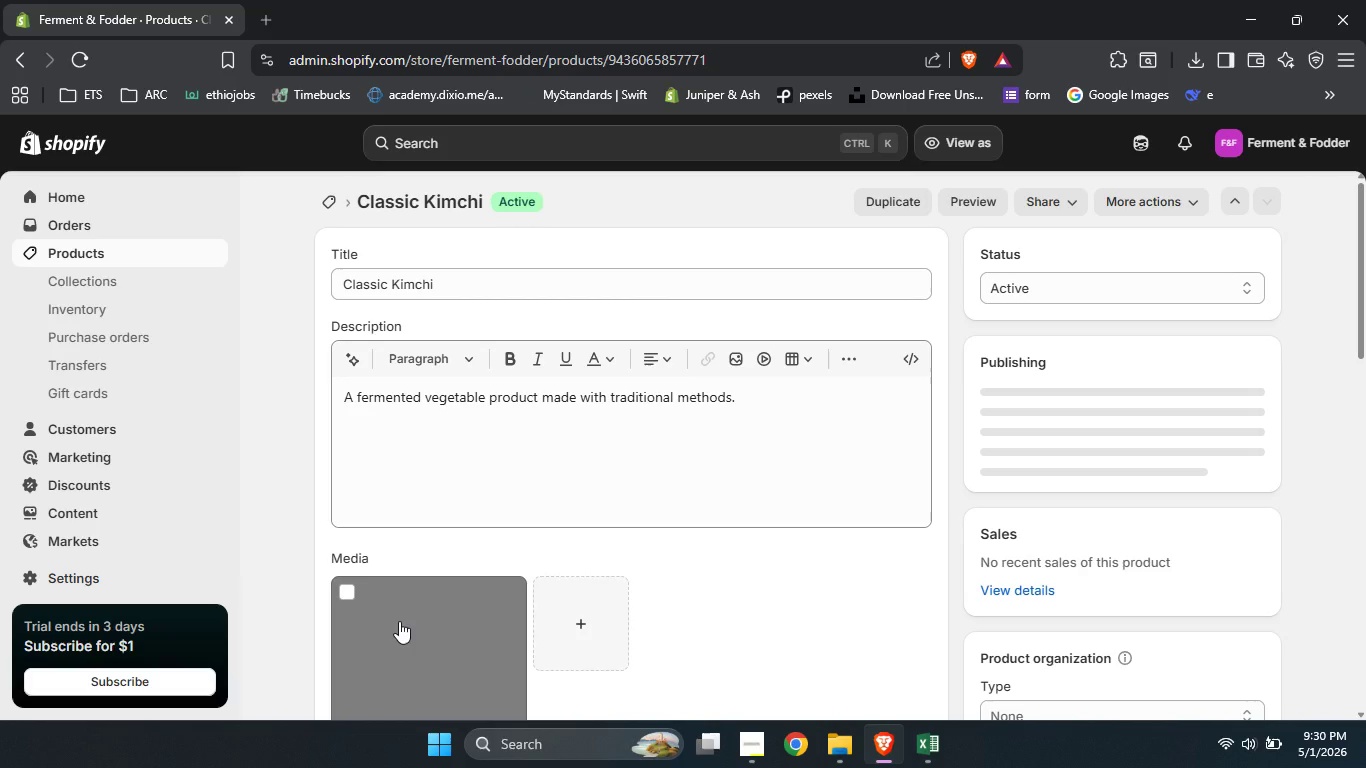 
left_click([450, 647])
 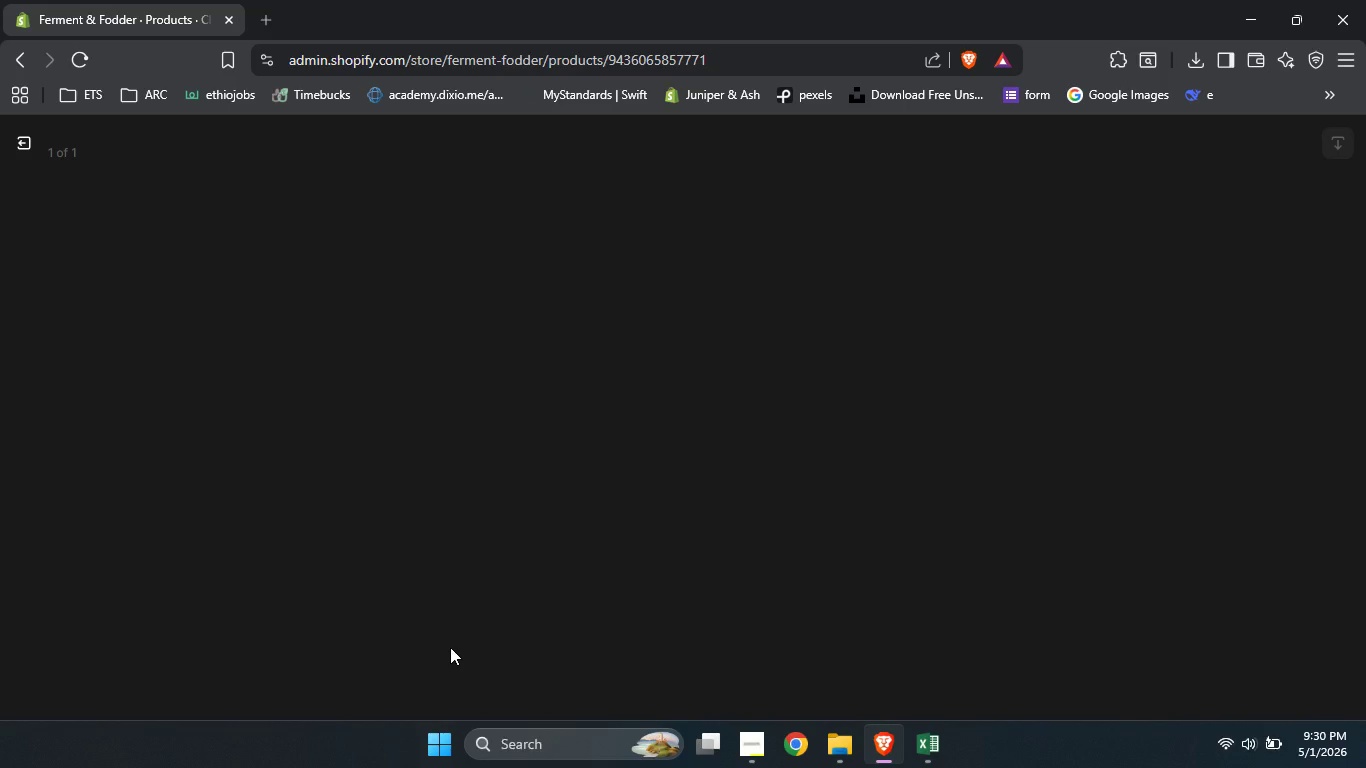 
mouse_move([928, 494])
 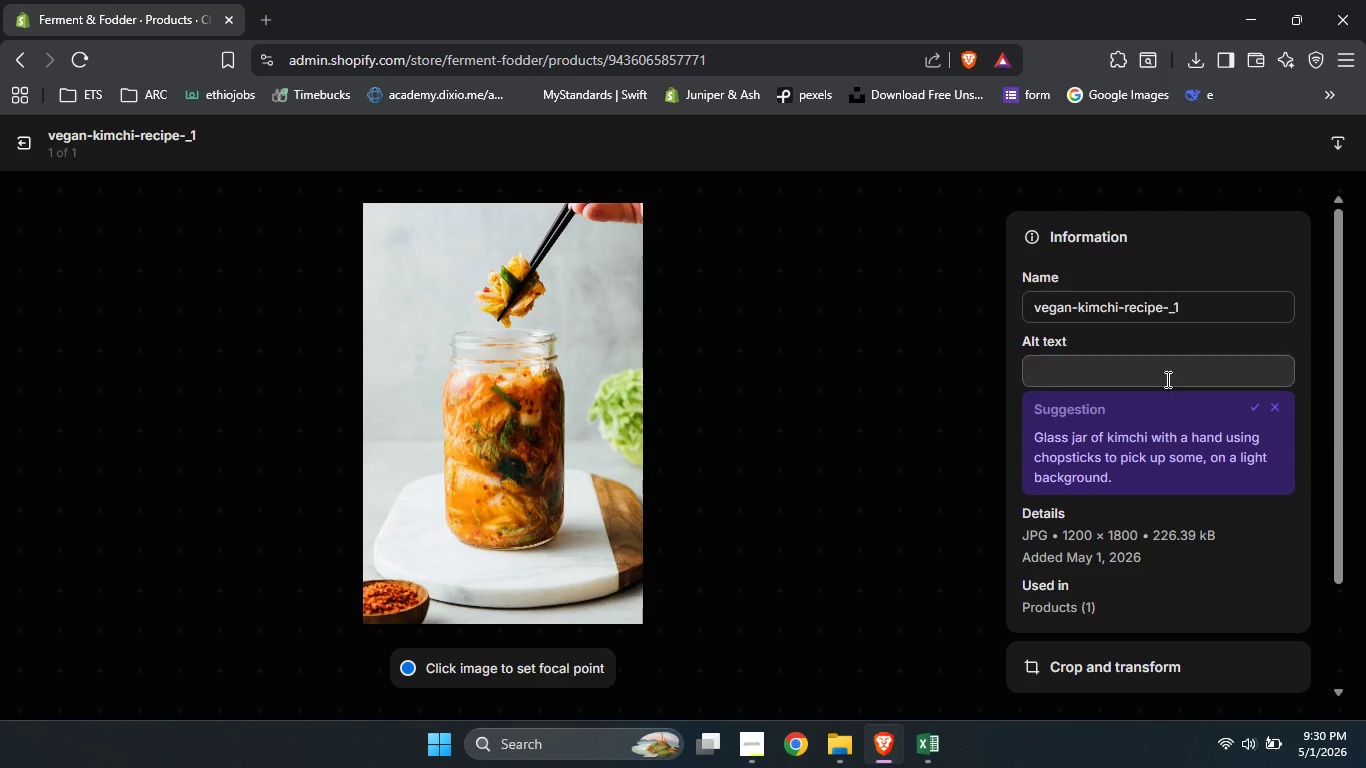 
left_click([1154, 365])
 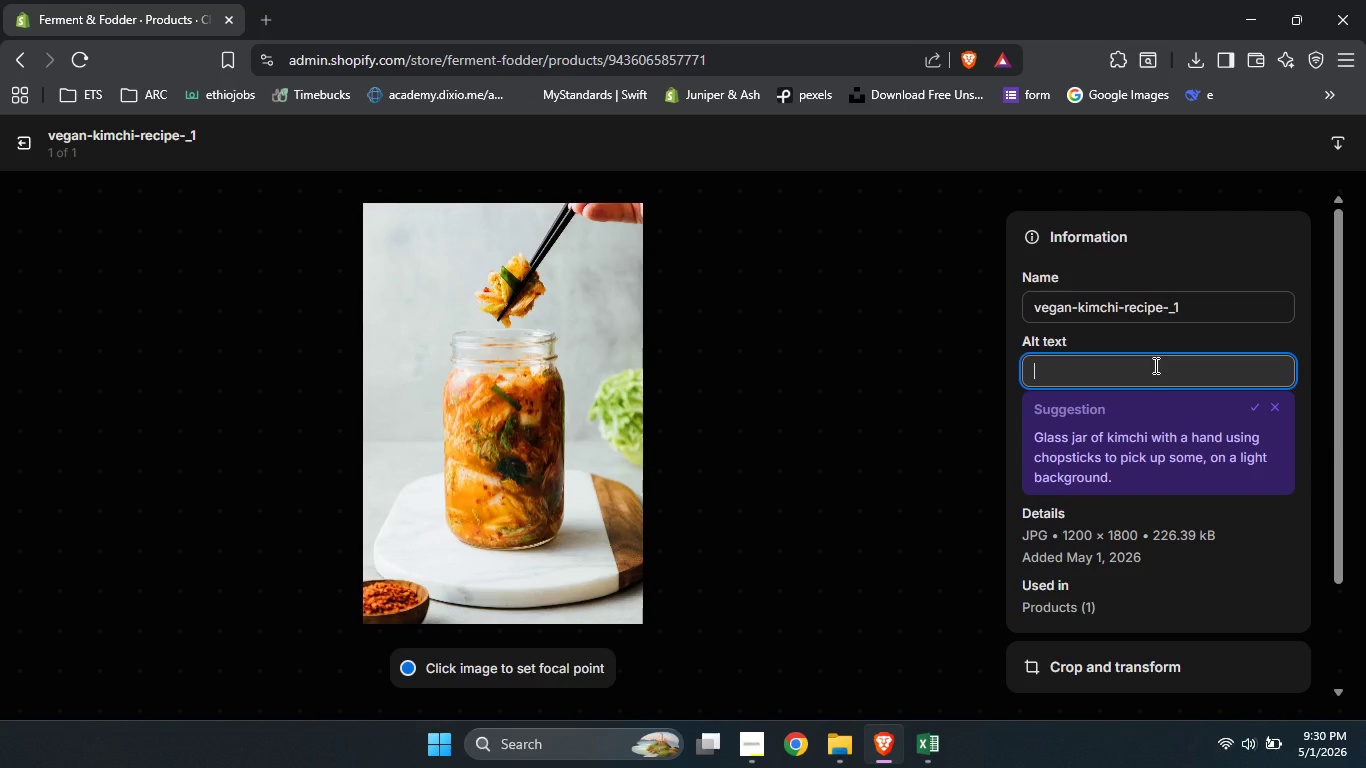 
type(Jar of wiled )
key(Backspace)
key(Backspace)
key(Backspace)
type(d brine co. classic koimich )
 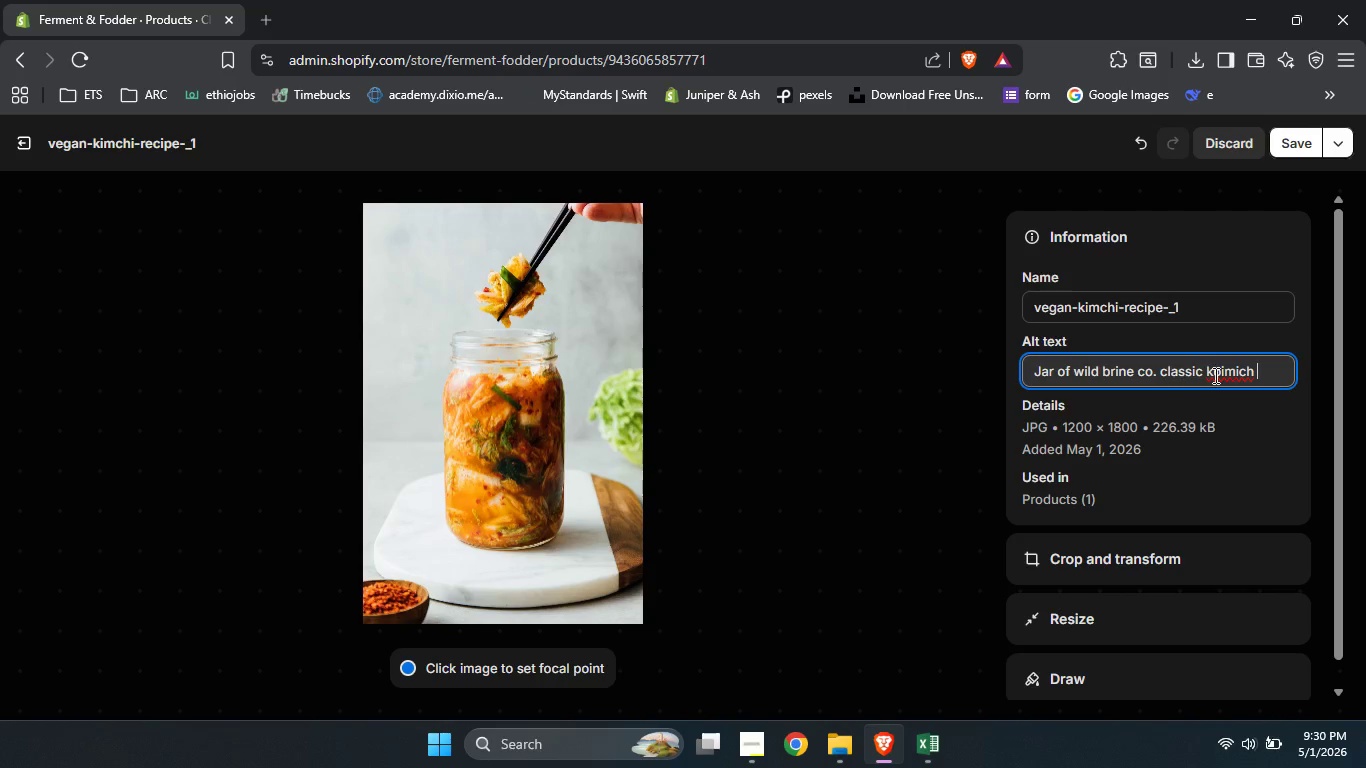 
left_click([1223, 368])
 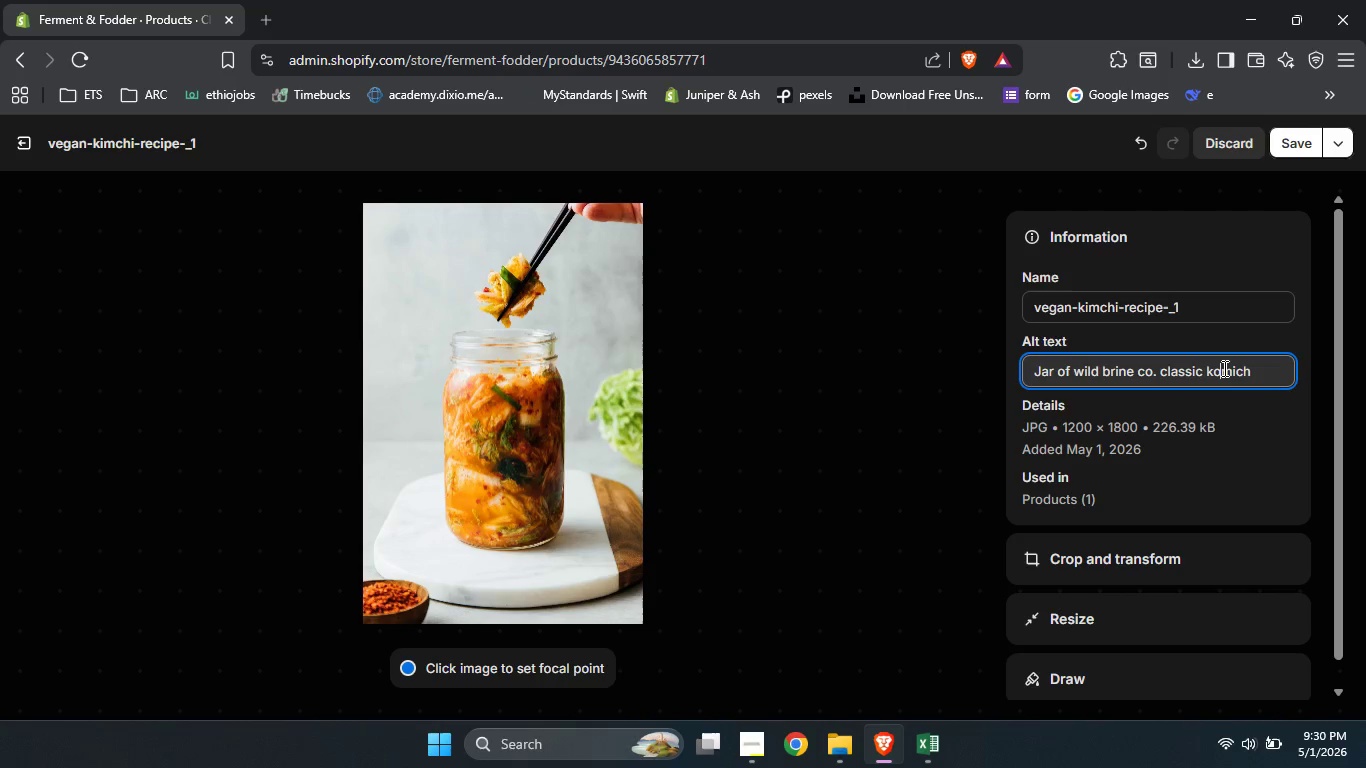 
key(Backspace)
 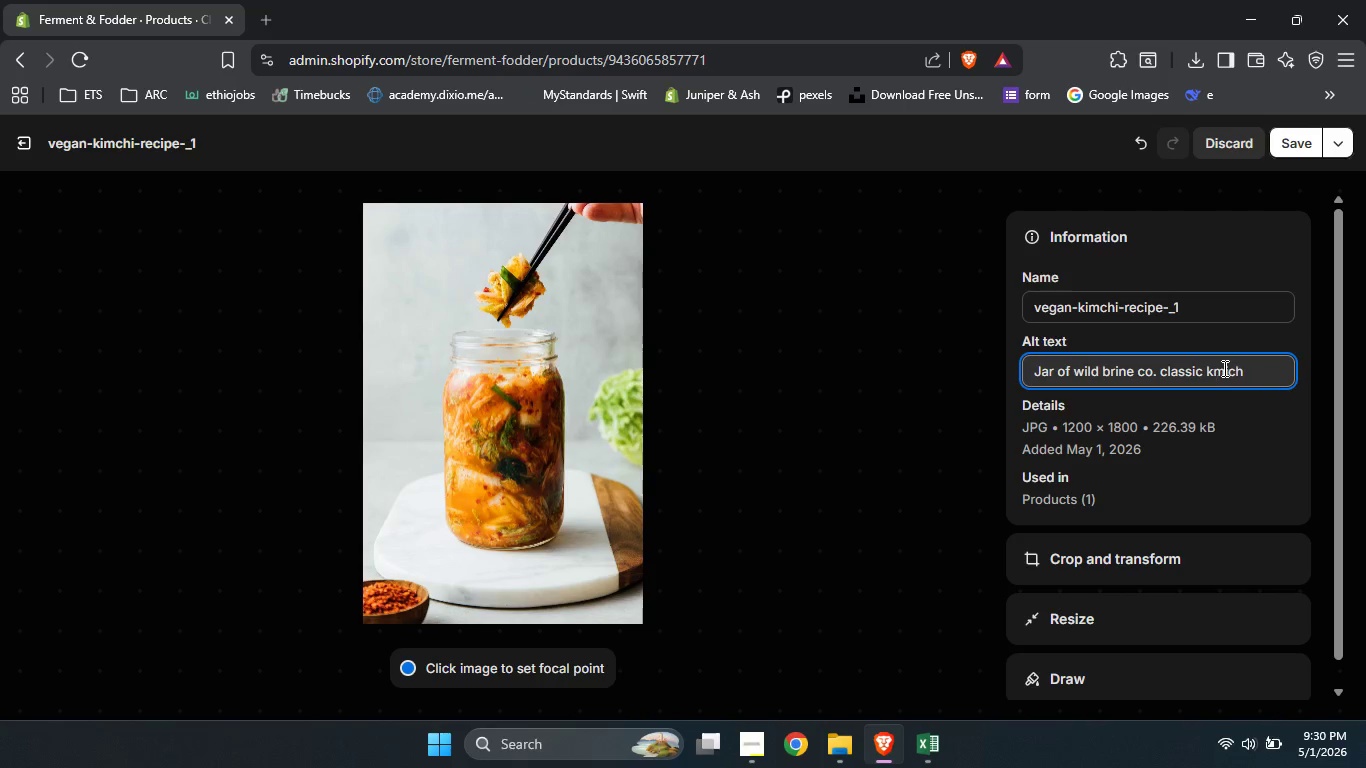 
key(Backspace)
 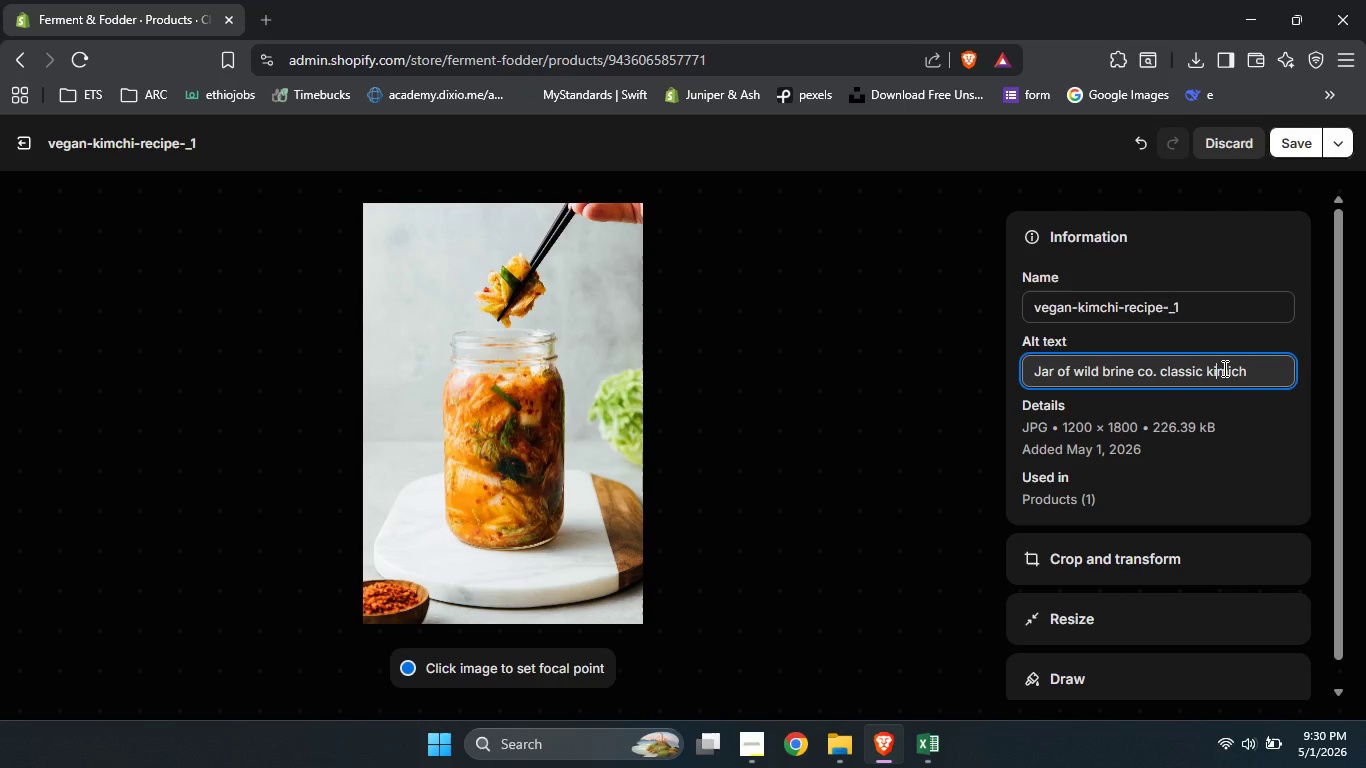 
key(I)
 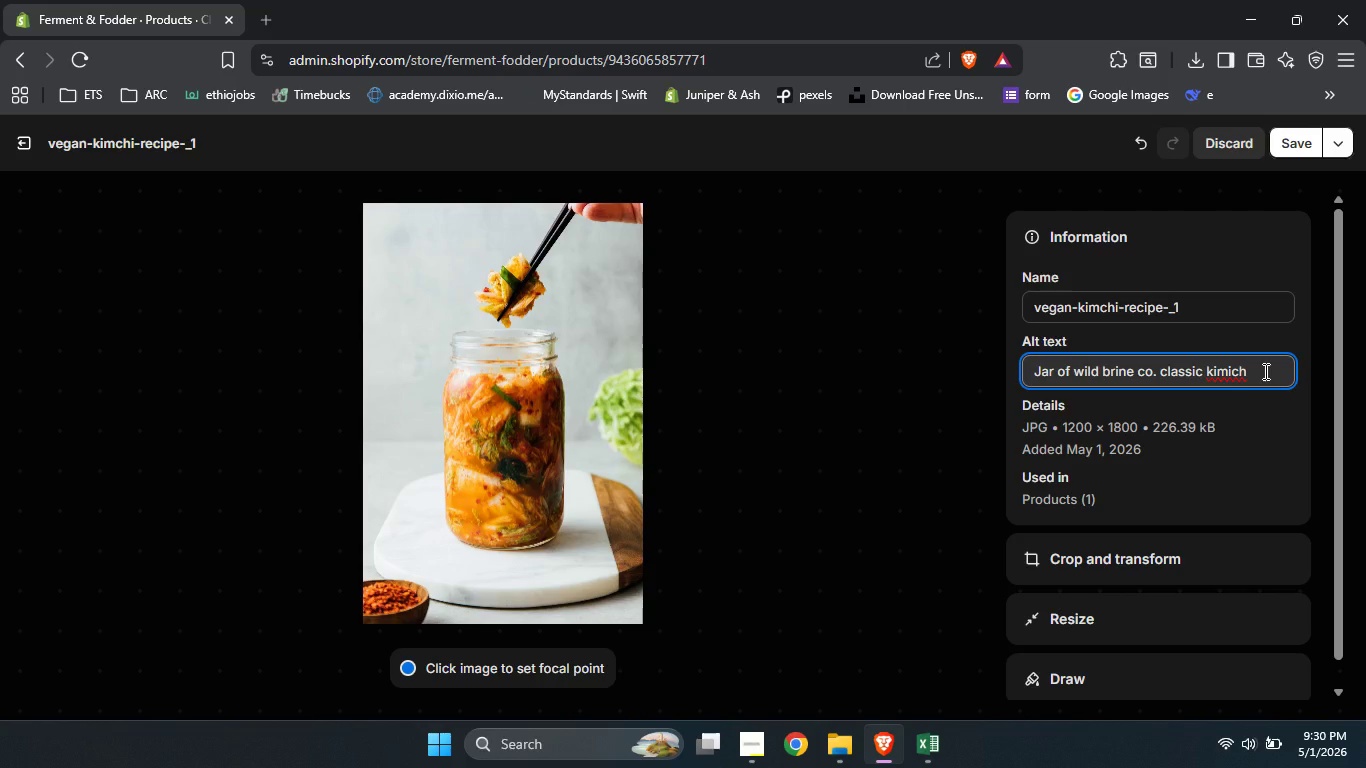 
left_click([1264, 371])
 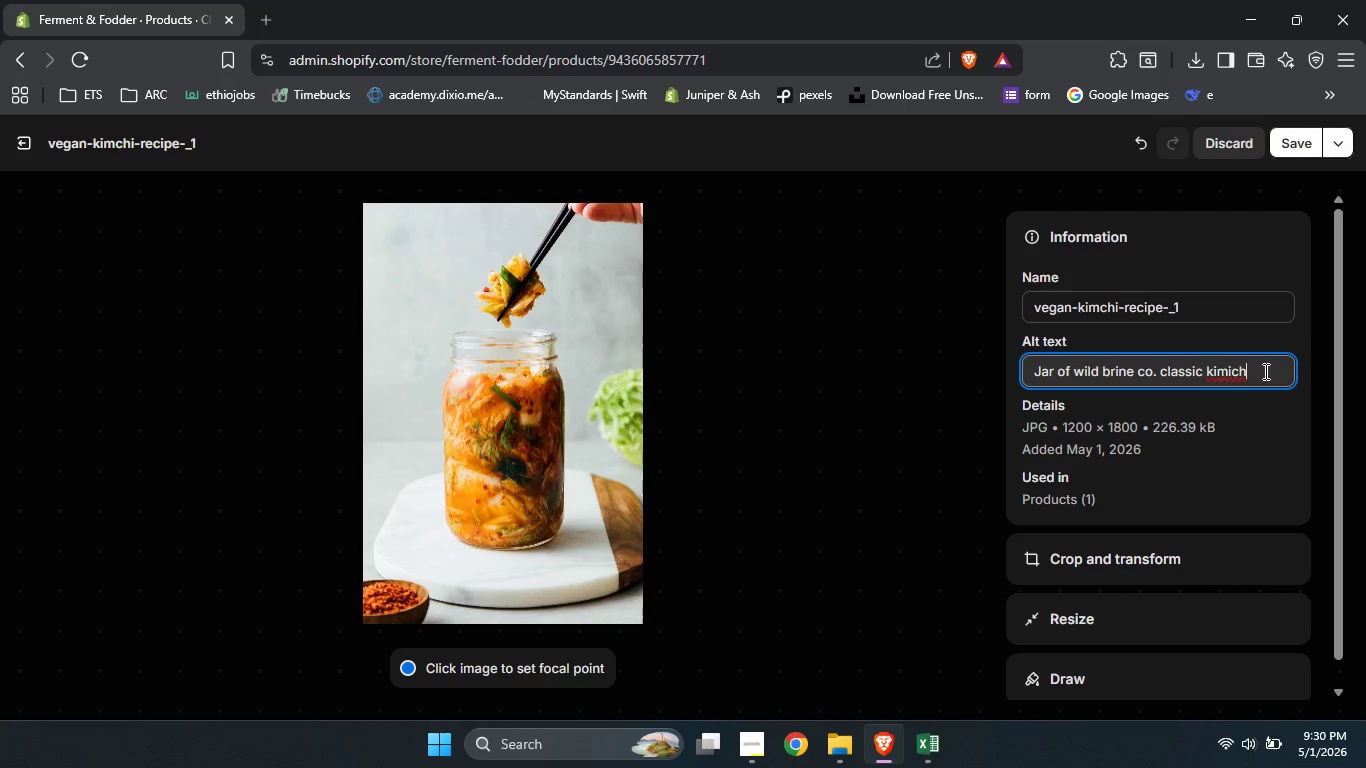 
key(Backspace)
 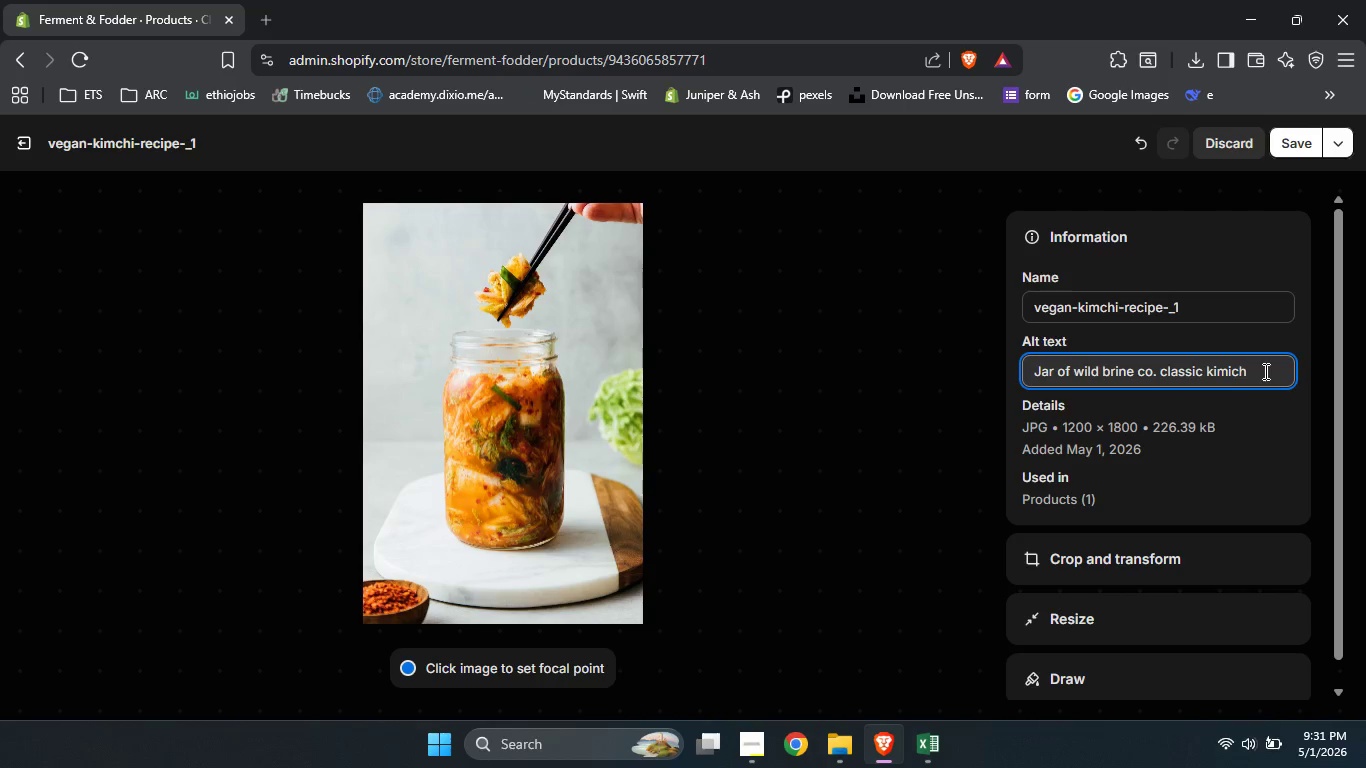 
key(I)
 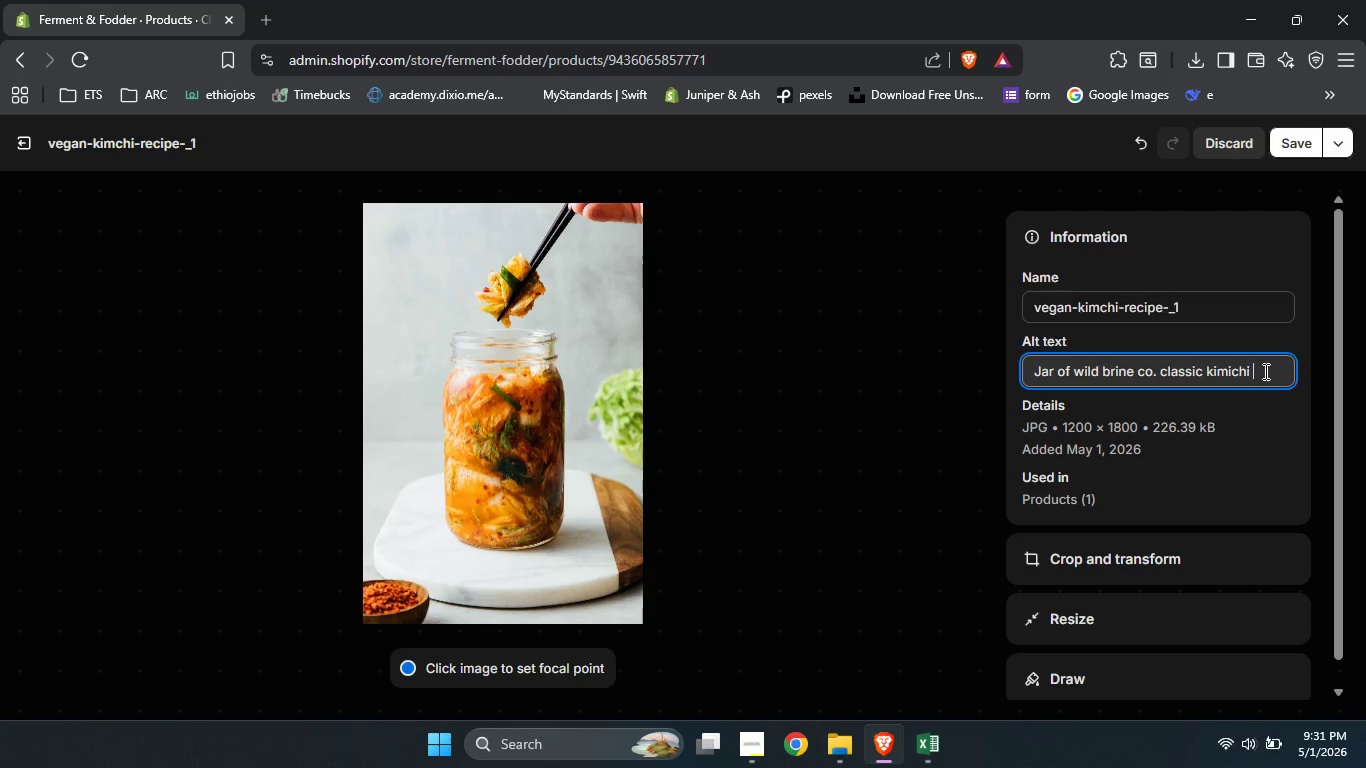 
key(Space)
 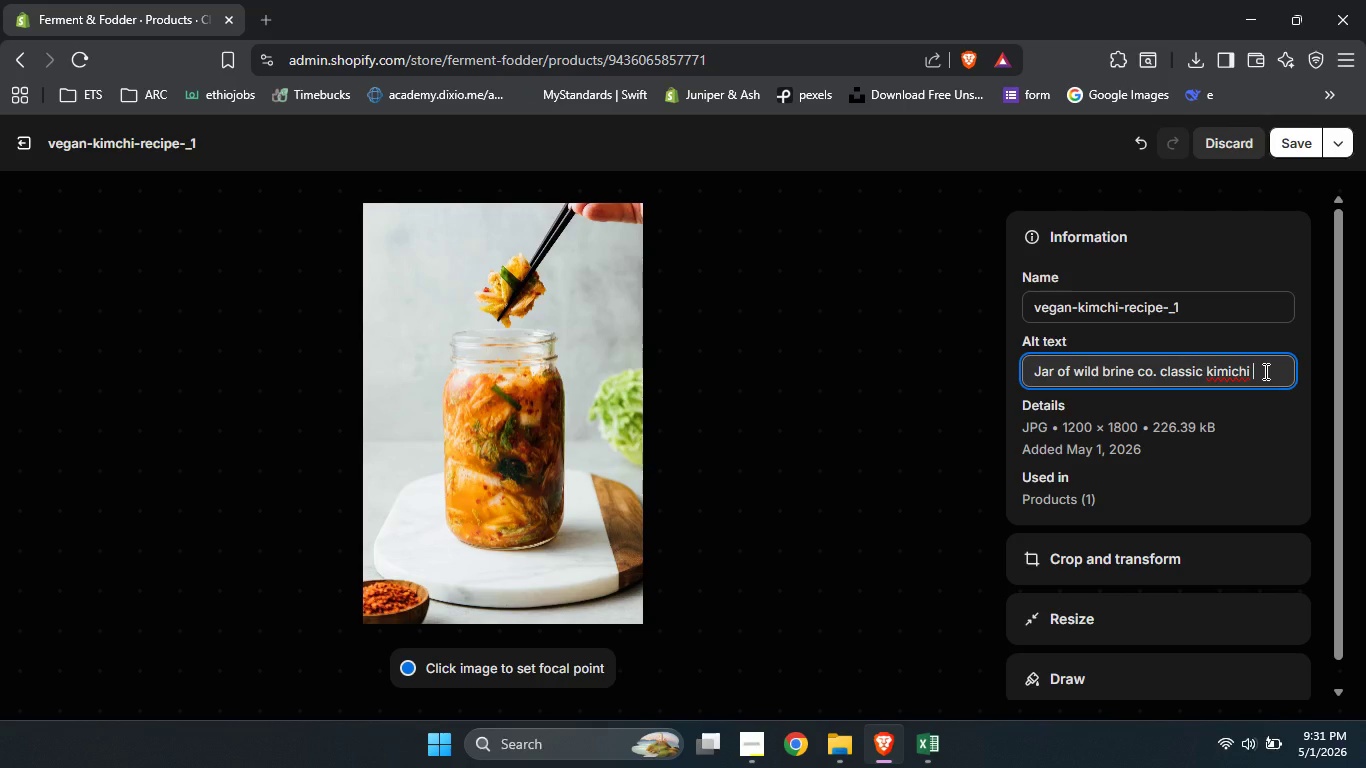 
key(Backspace)
key(Backspace)
key(Backspace)
key(Backspace)
key(Backspace)
type(cj)
key(Backspace)
type(hi prov)
key(Backspace)
type(ba)
key(Backspace)
 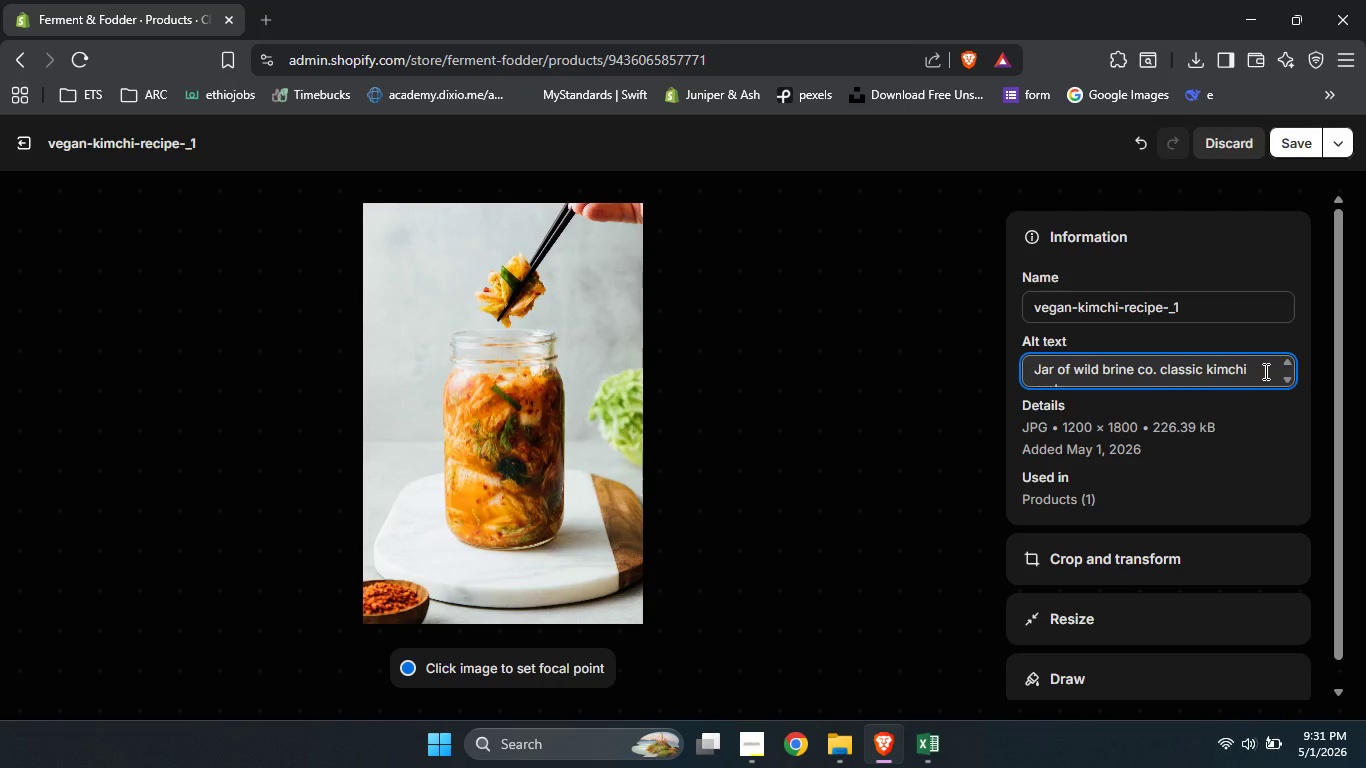 
type(iotic rich )
key(Backspace)
type(, unpasteurized )
key(Backspace)
type( Napa cabbage ferment)
 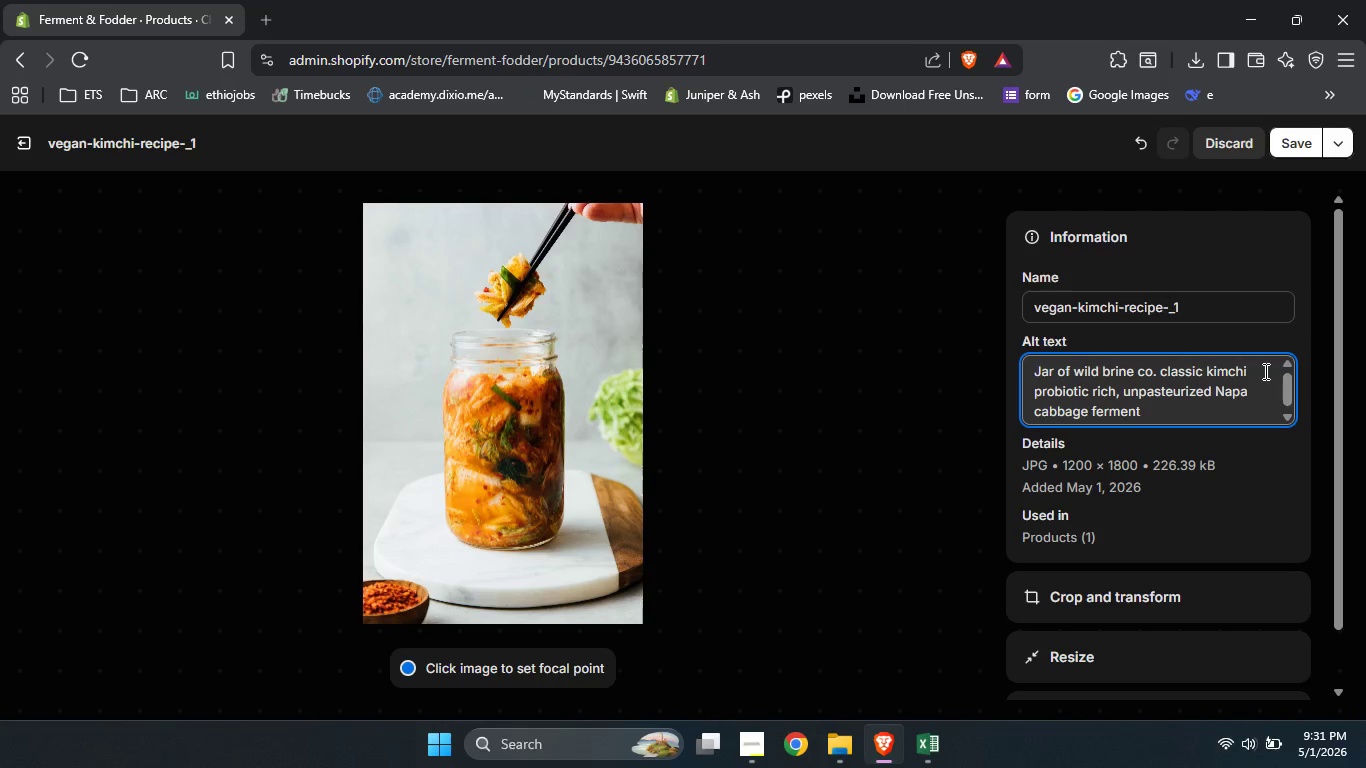 
wait(5.81)
 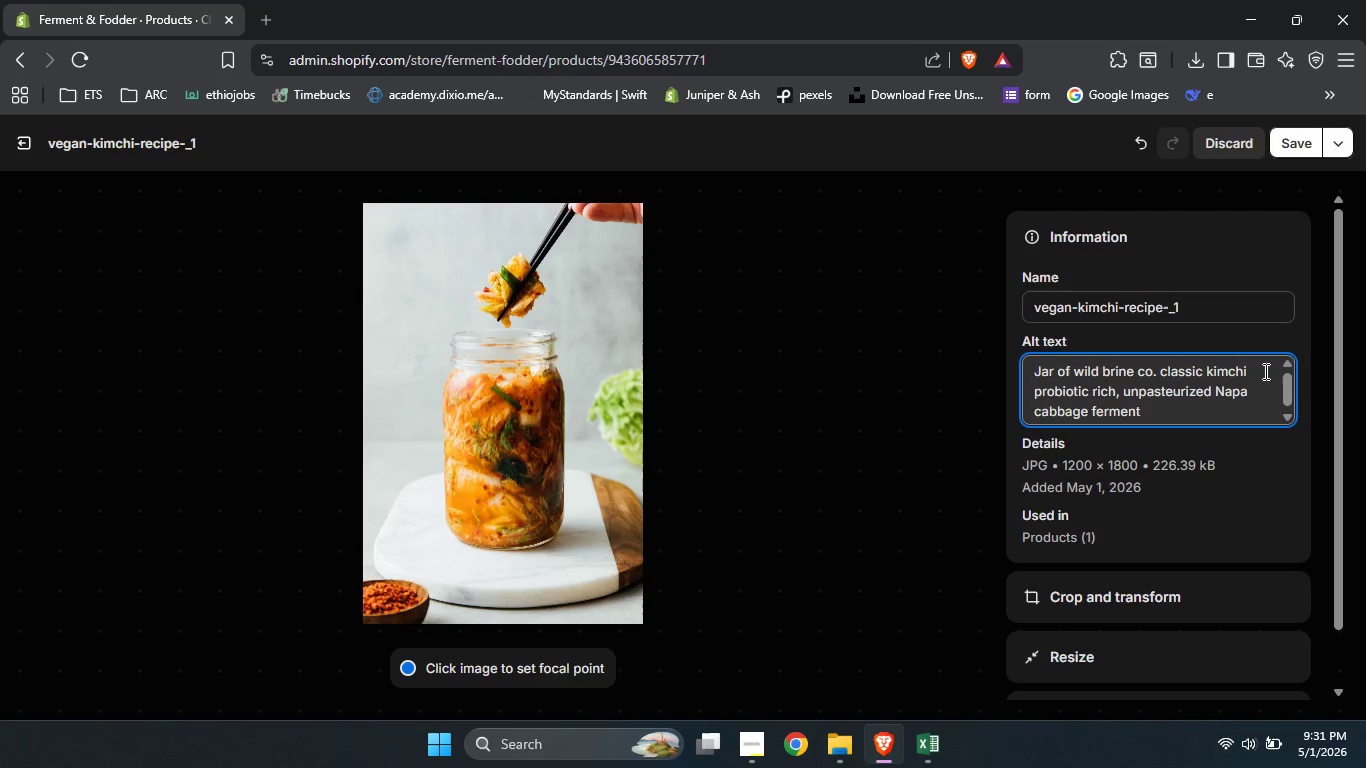 
left_click([21, 140])
 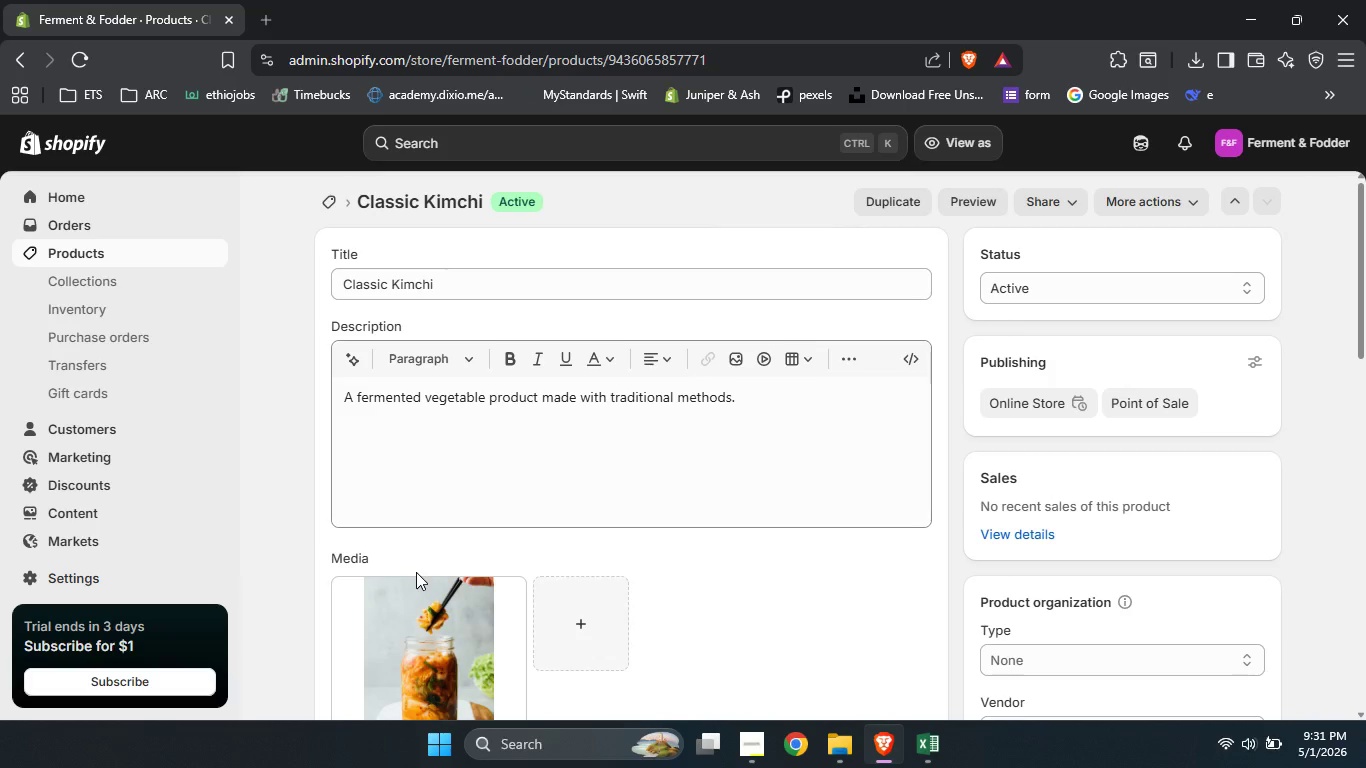 
scroll: coordinate [416, 572], scroll_direction: down, amount: 23.0
 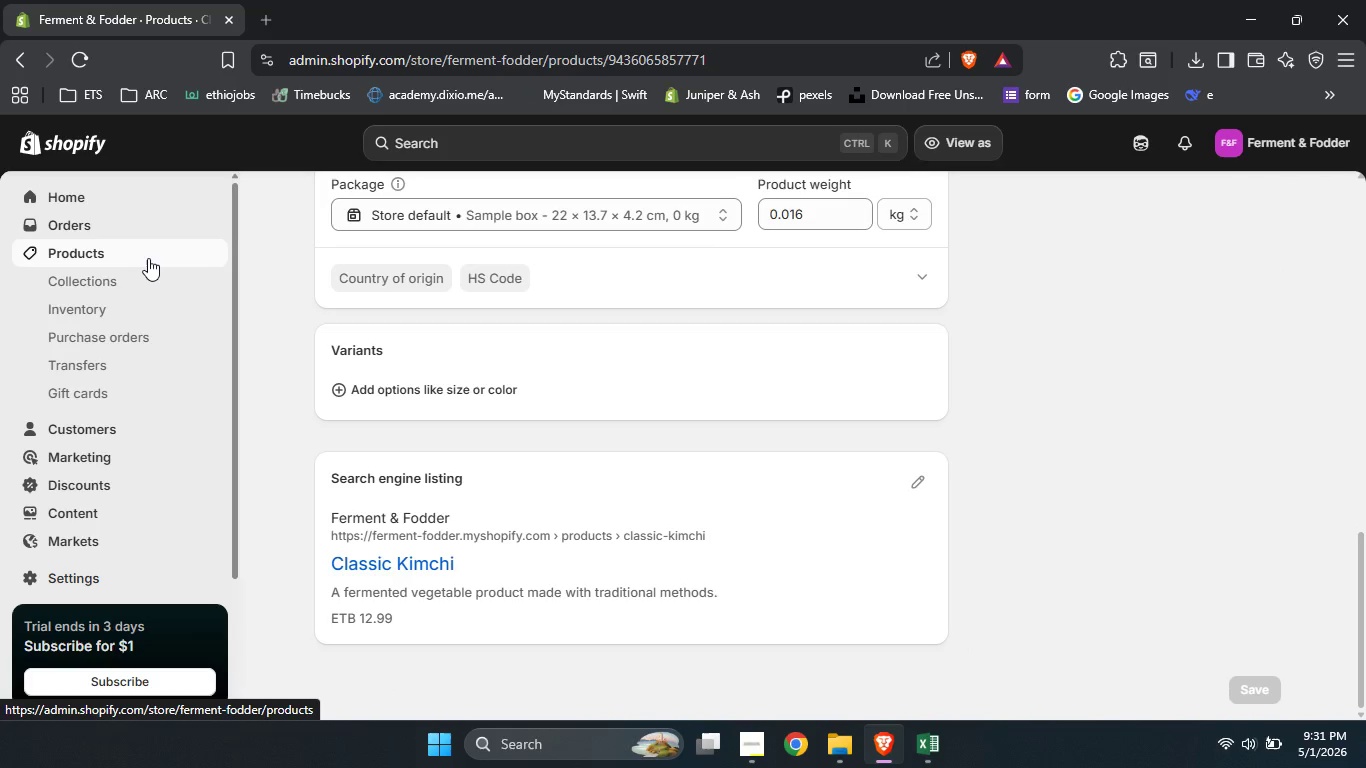 
left_click([148, 258])
 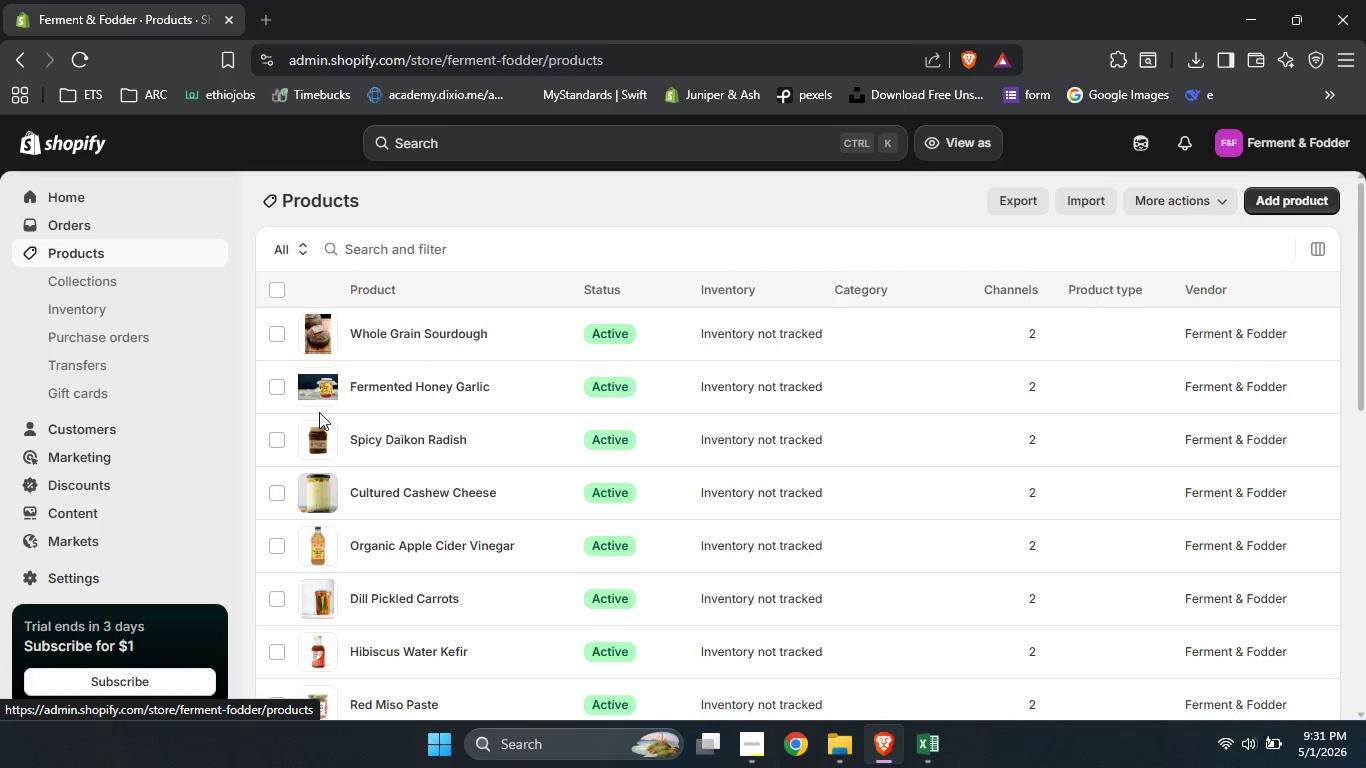 
scroll: coordinate [319, 412], scroll_direction: down, amount: 13.0
 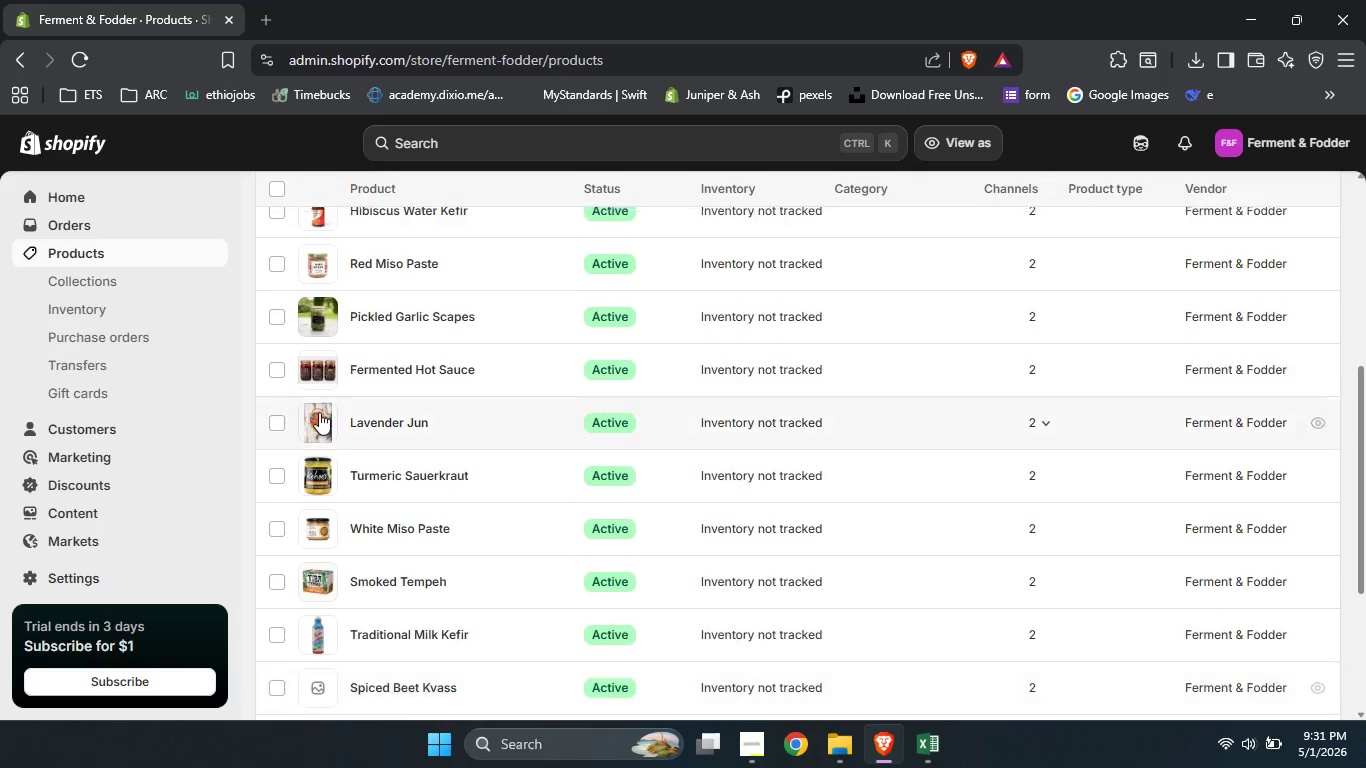 
scroll: coordinate [319, 412], scroll_direction: up, amount: 3.0
 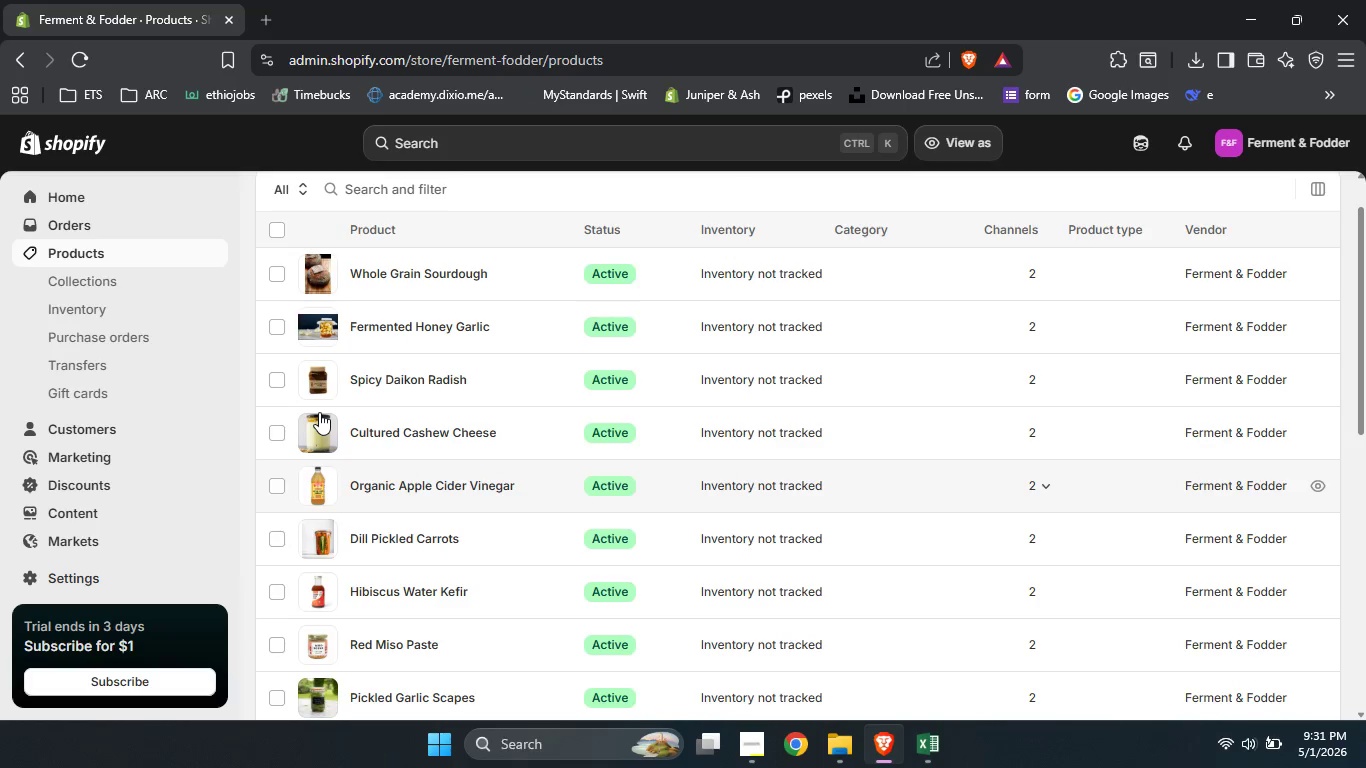 
scroll: coordinate [319, 412], scroll_direction: none, amount: 0.0
 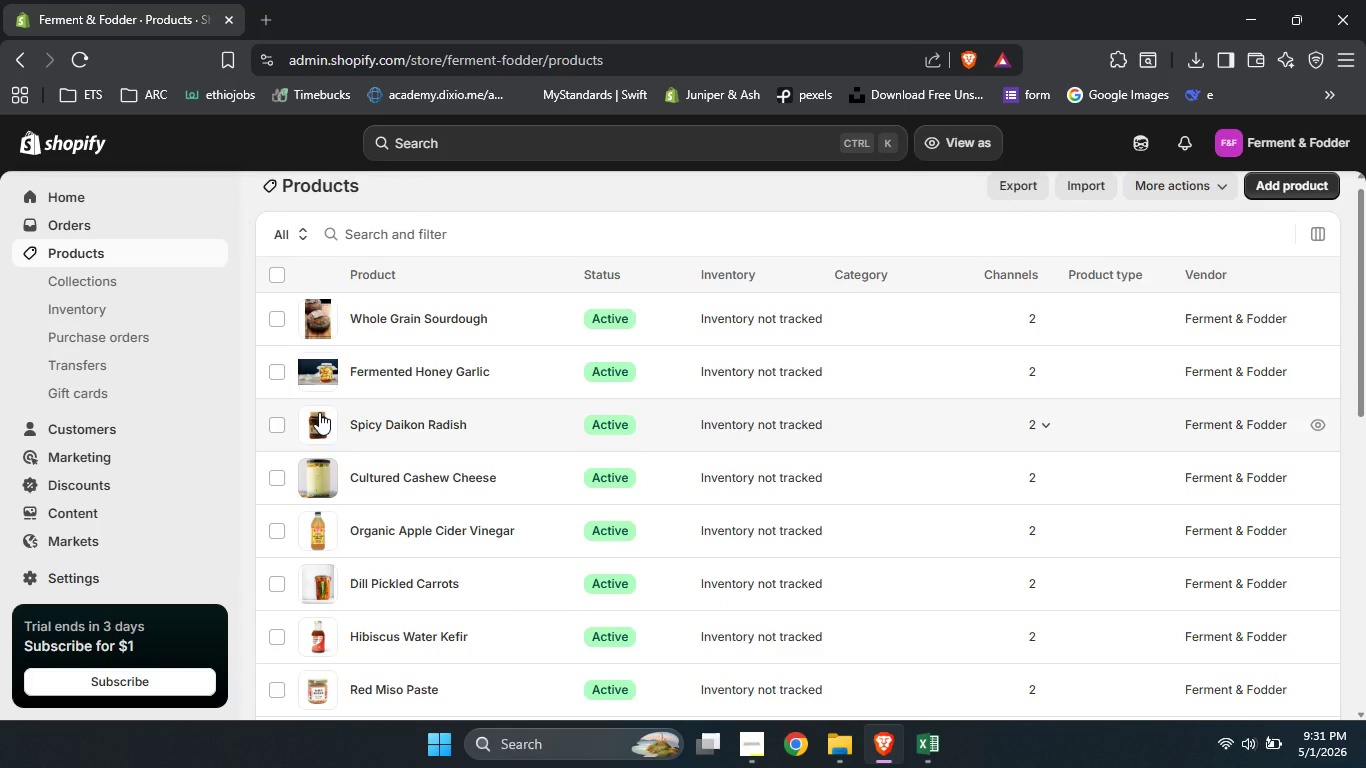 
scroll: coordinate [319, 412], scroll_direction: down, amount: 14.0
 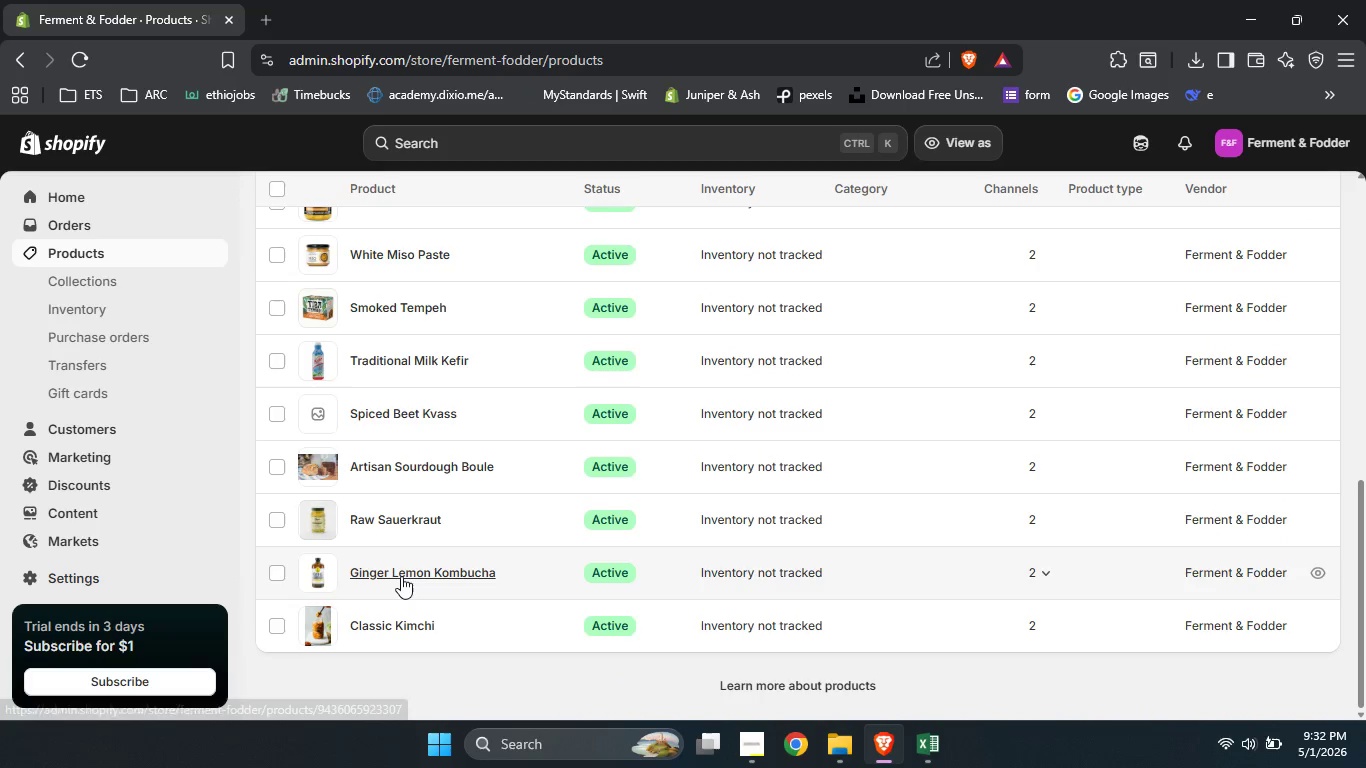 
left_click([401, 576])
 